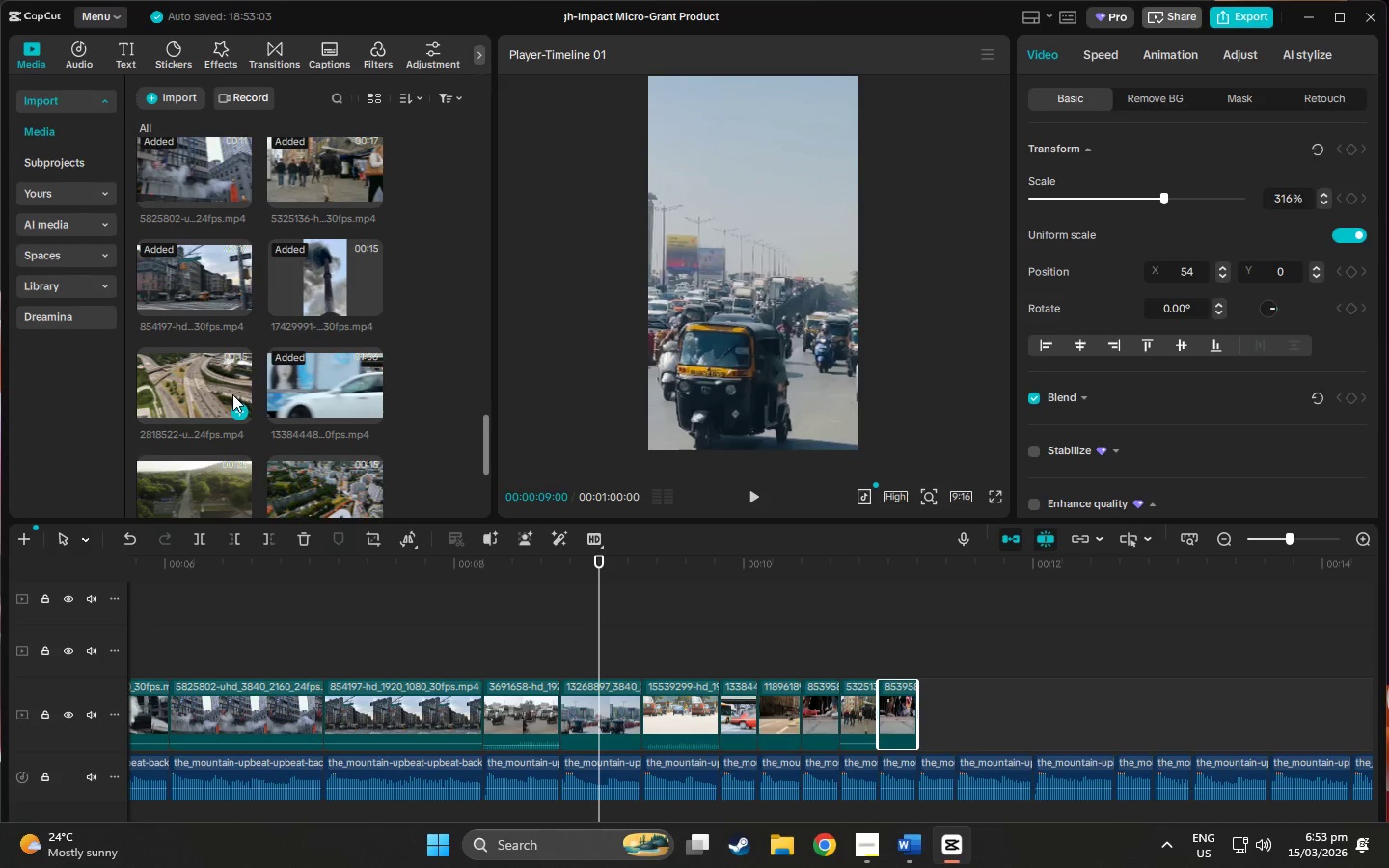 
scroll: coordinate [225, 351], scroll_direction: down, amount: 3.0
 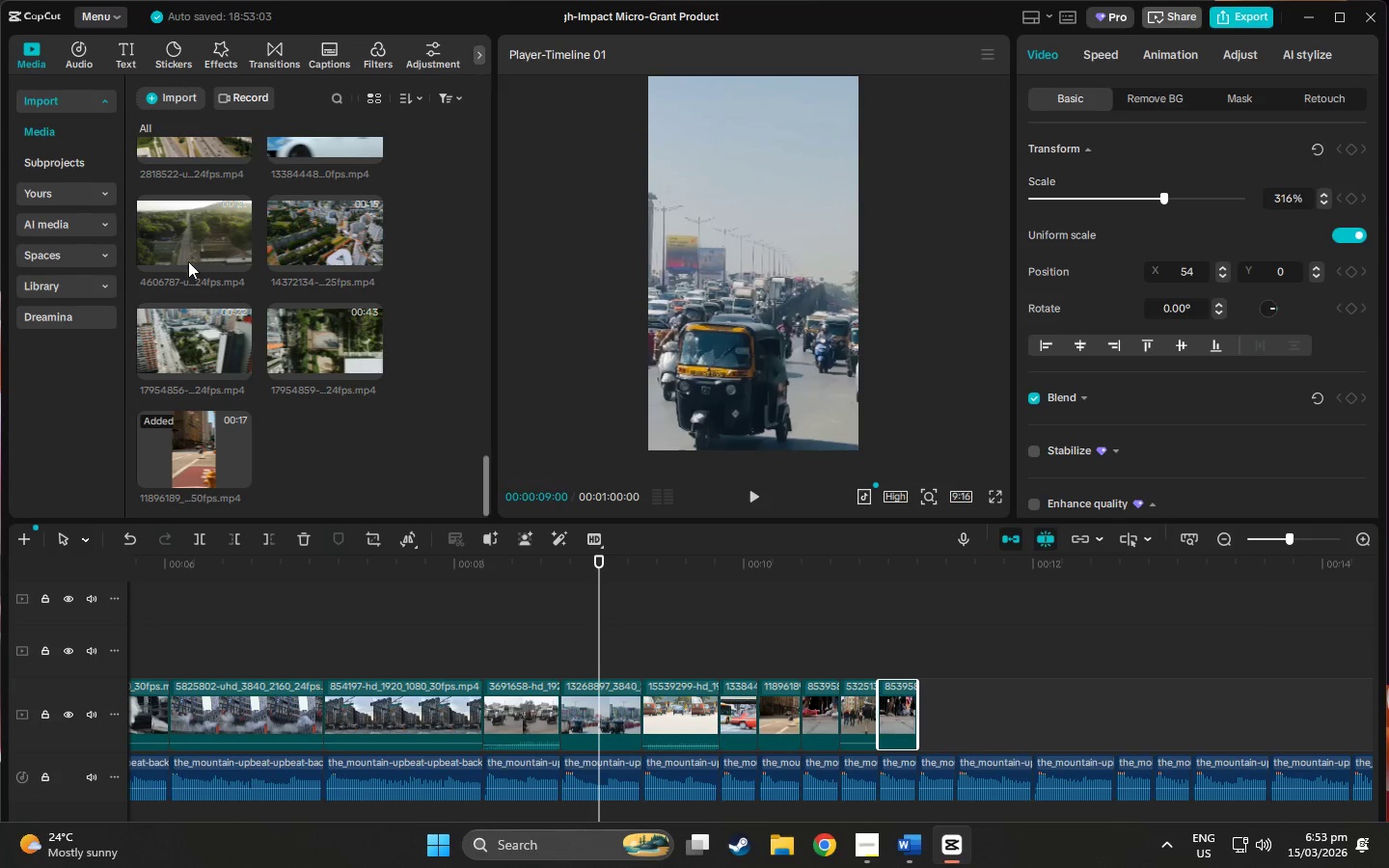 
left_click([188, 244])
 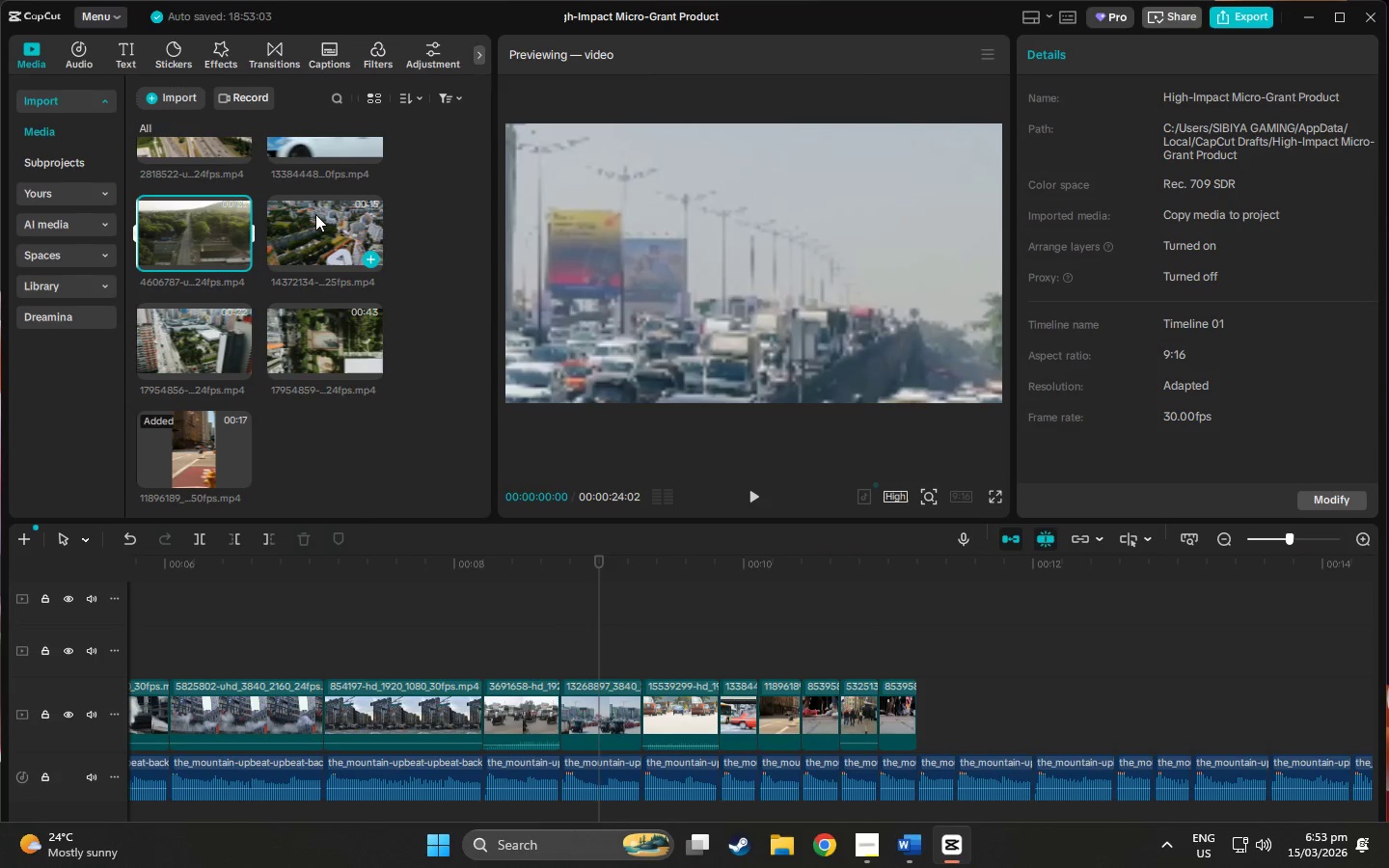 
left_click([315, 214])
 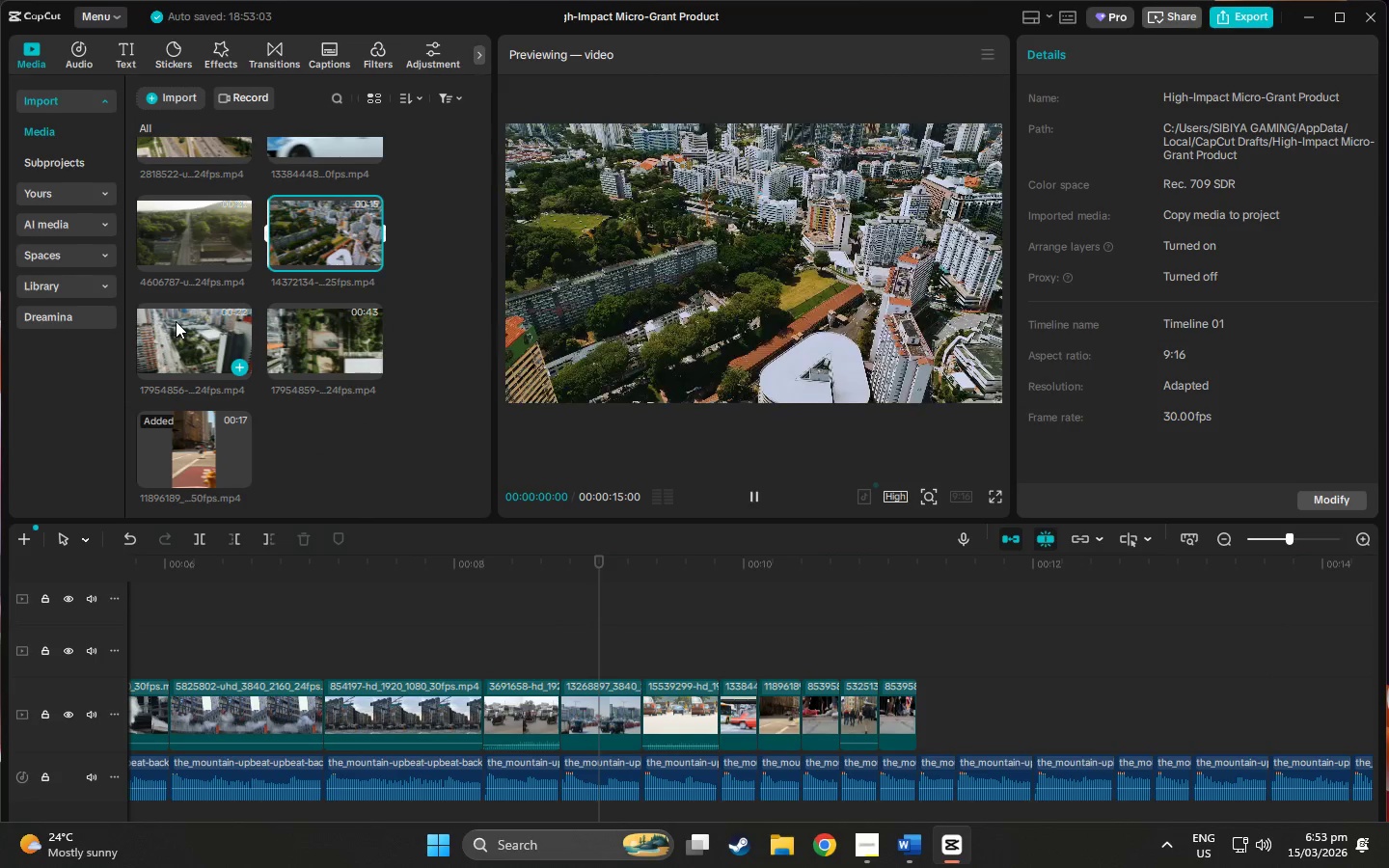 
left_click([176, 320])
 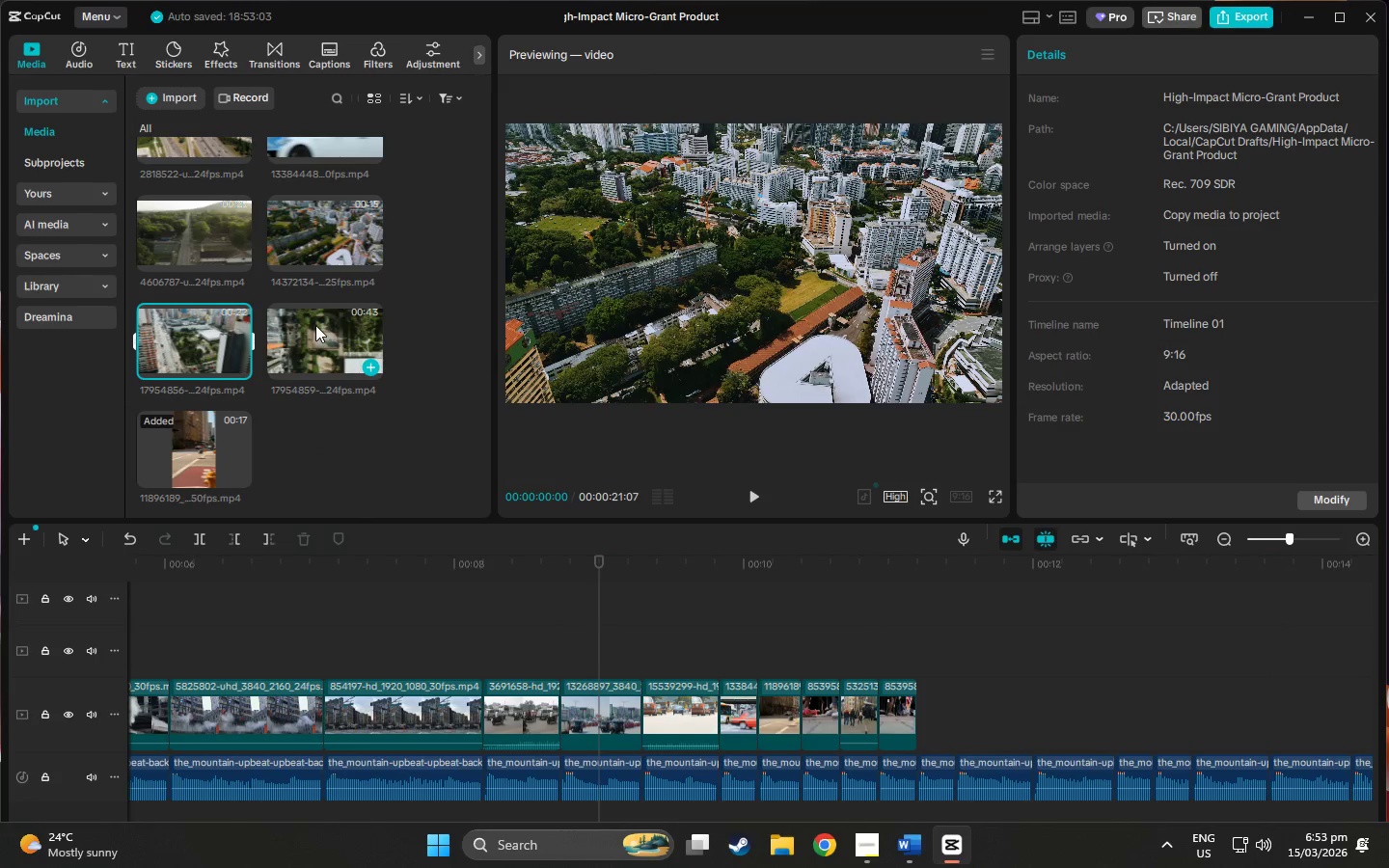 
left_click([315, 325])
 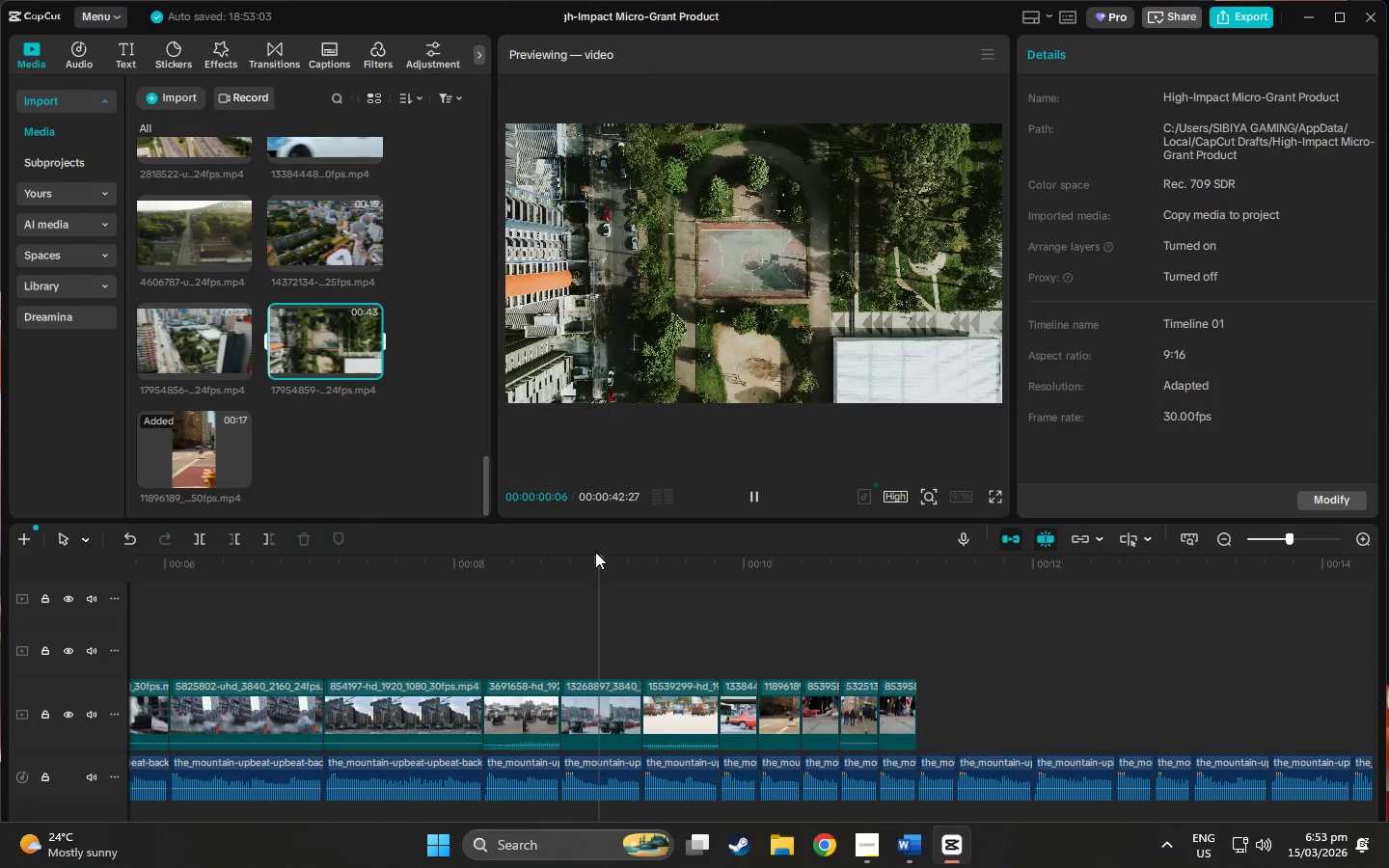 
left_click_drag(start_coordinate=[603, 564], to_coordinate=[877, 569])
 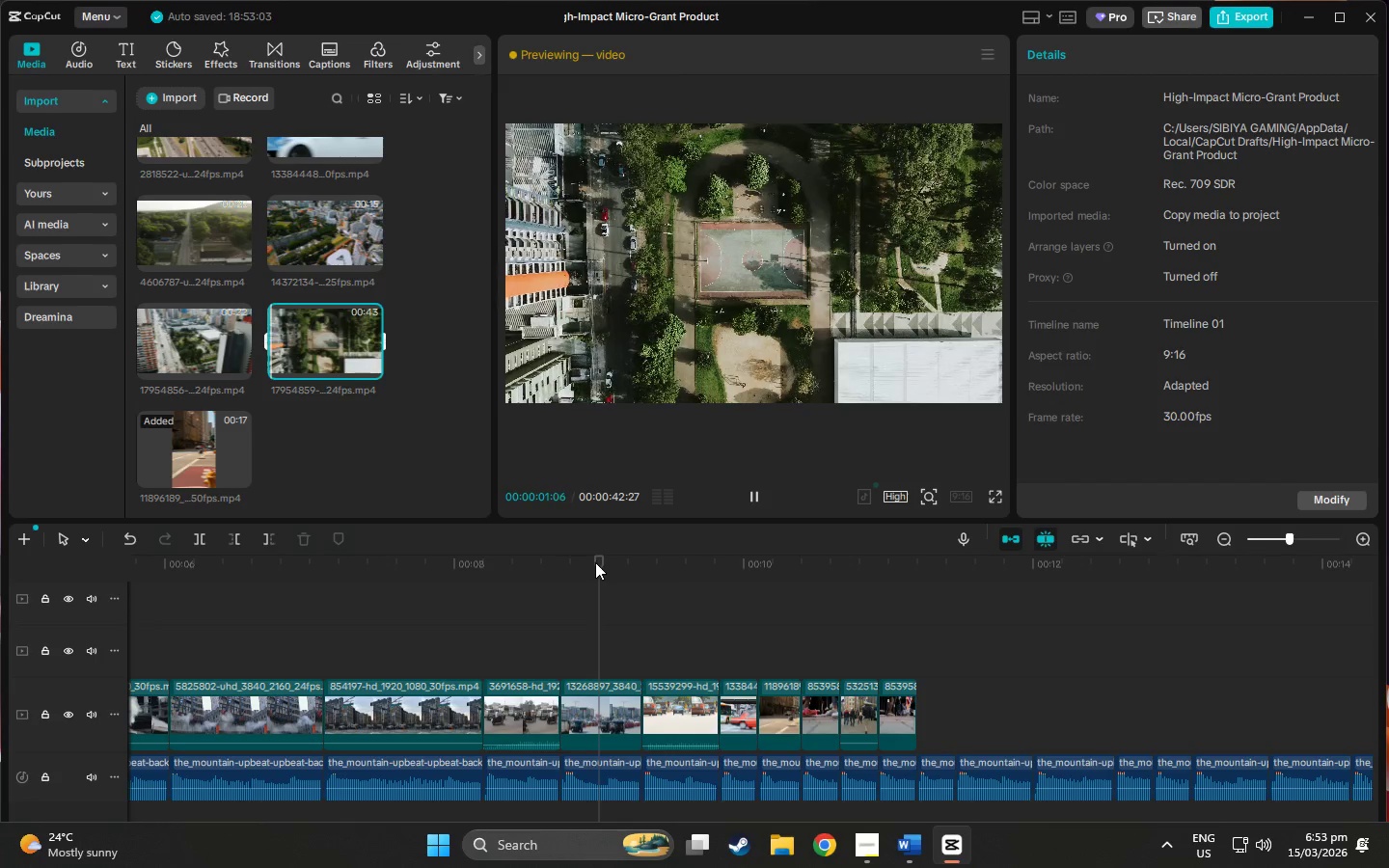 
left_click_drag(start_coordinate=[597, 562], to_coordinate=[702, 565])
 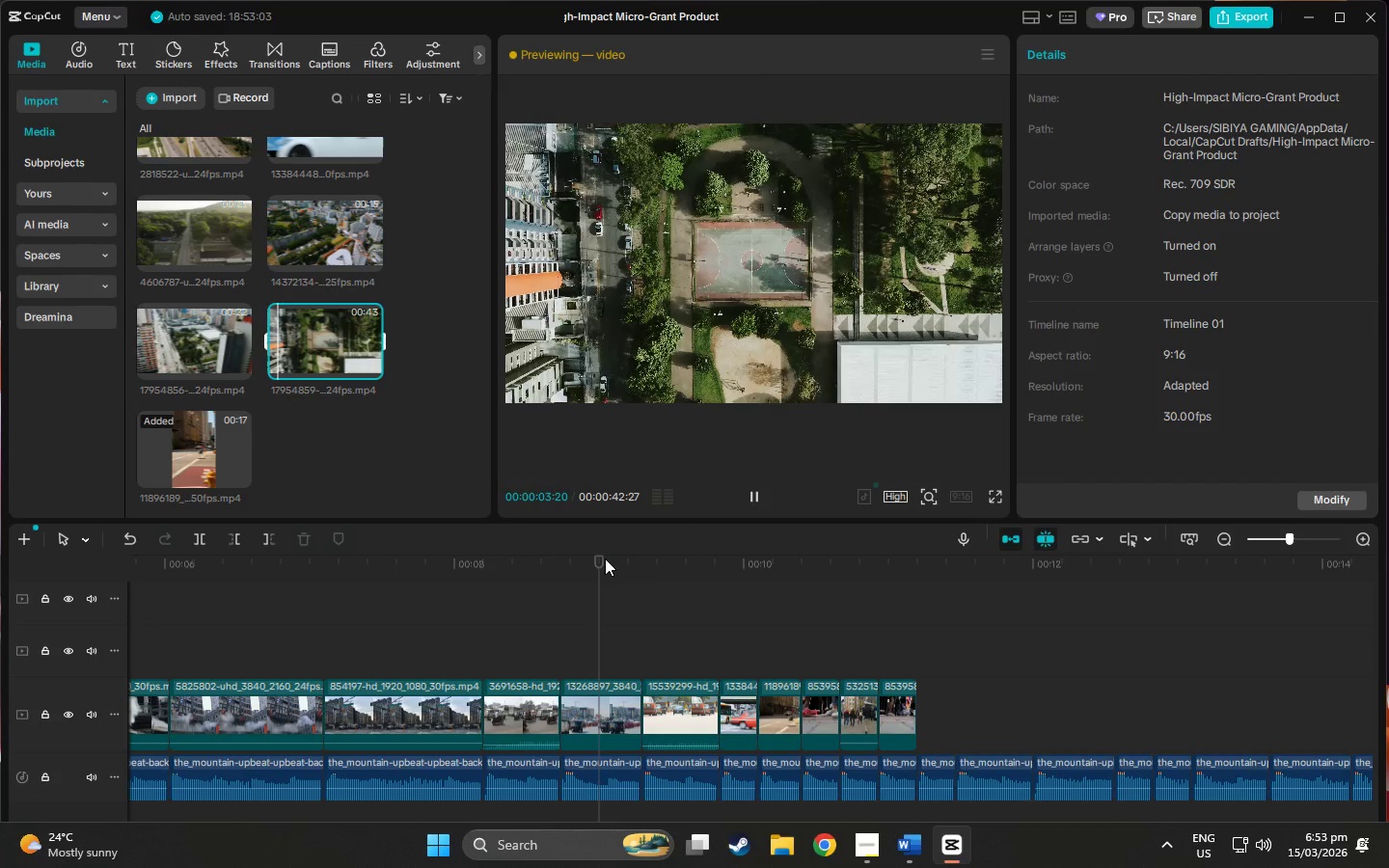 
left_click([753, 500])
 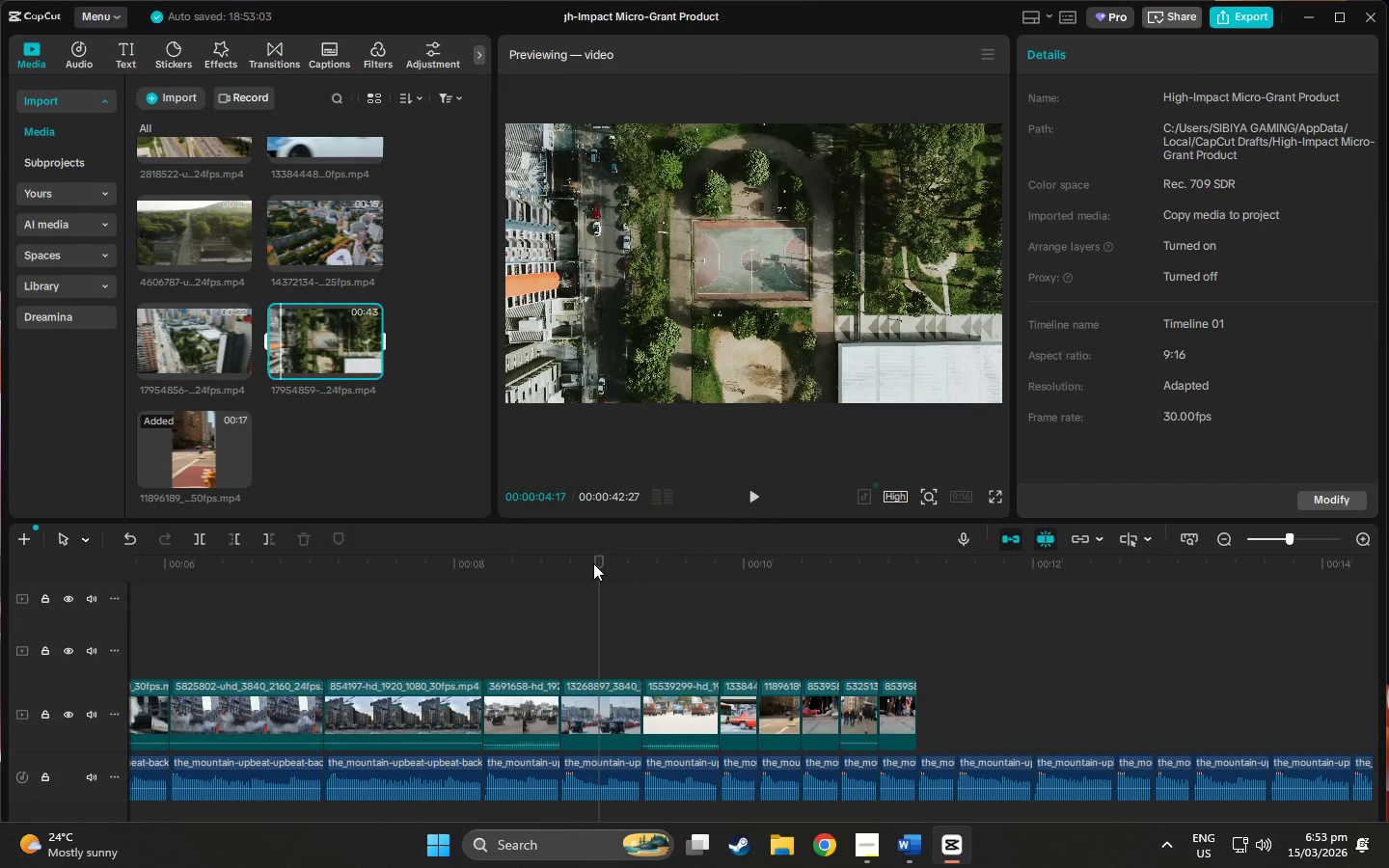 
left_click_drag(start_coordinate=[596, 561], to_coordinate=[745, 573])
 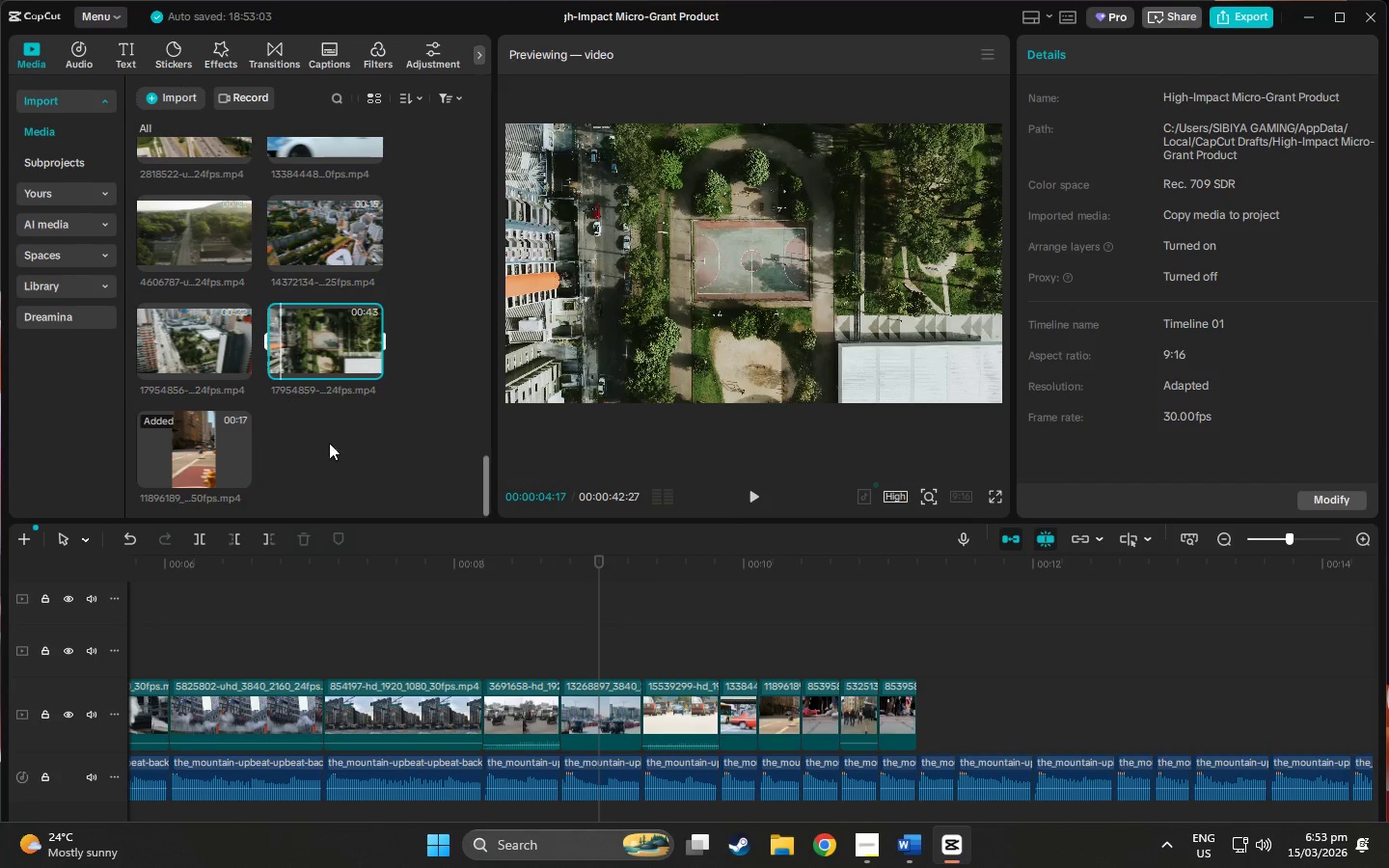 
left_click([352, 447])
 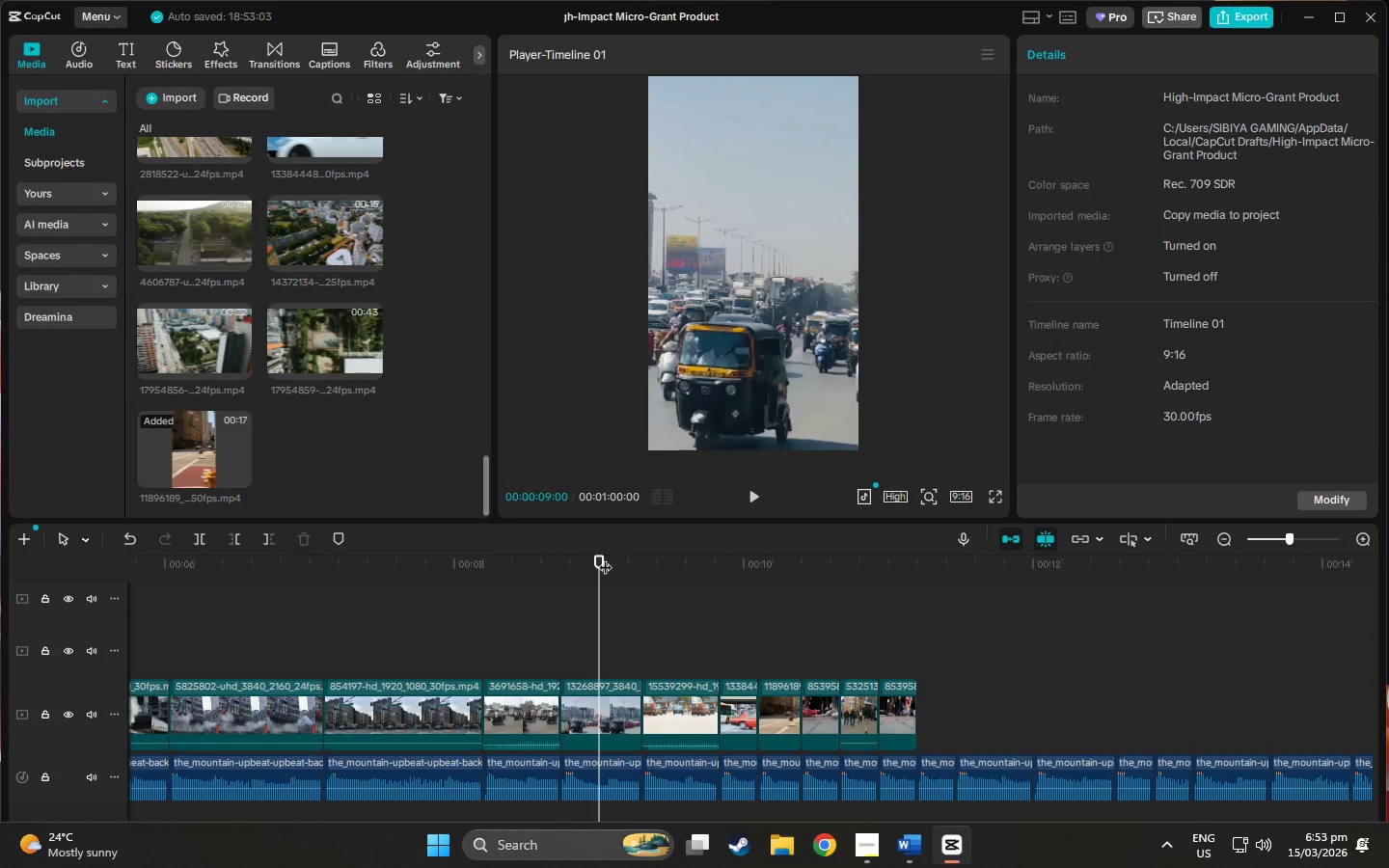 
left_click_drag(start_coordinate=[601, 559], to_coordinate=[328, 591])
 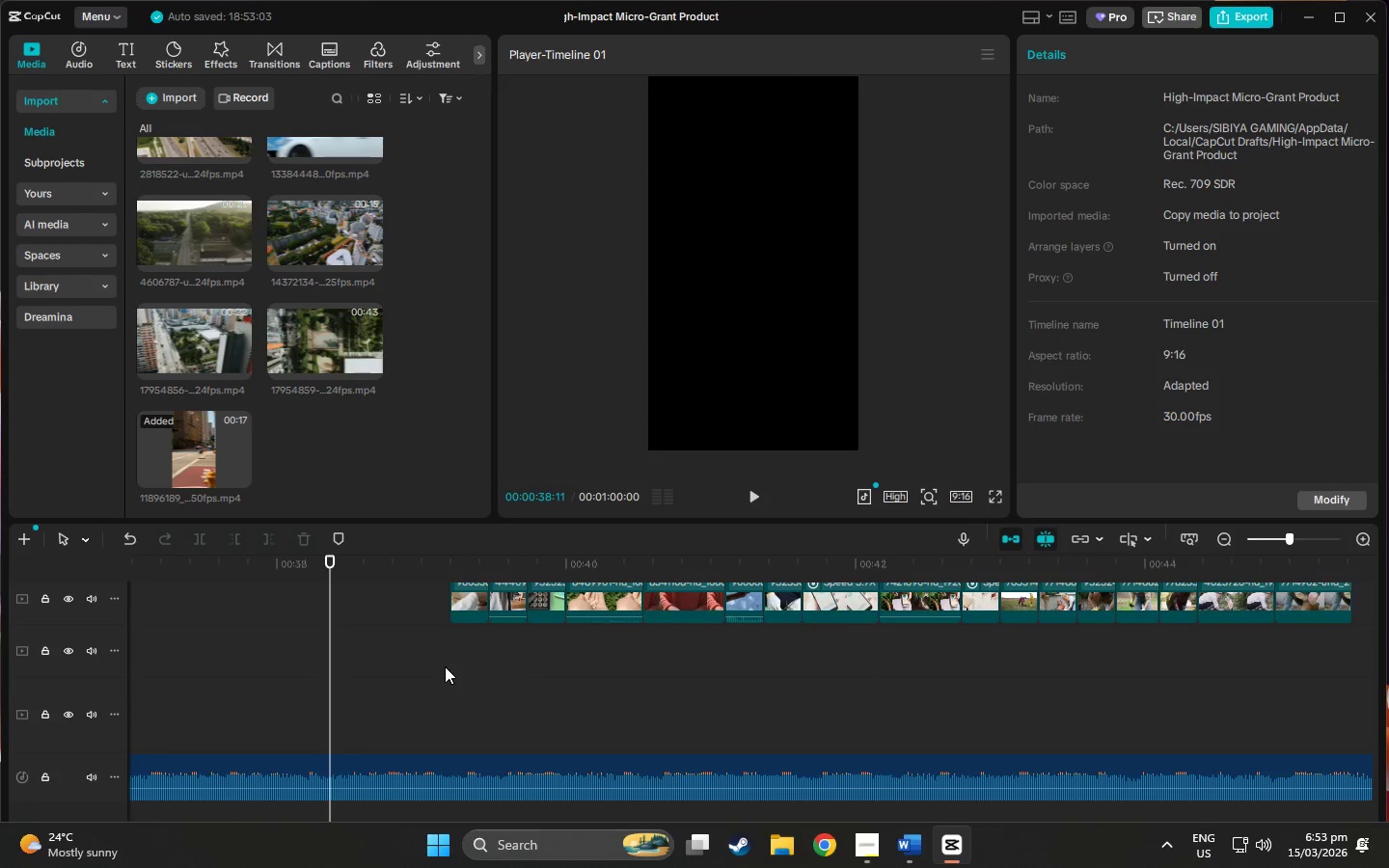 
left_click_drag(start_coordinate=[445, 666], to_coordinate=[325, 654])
 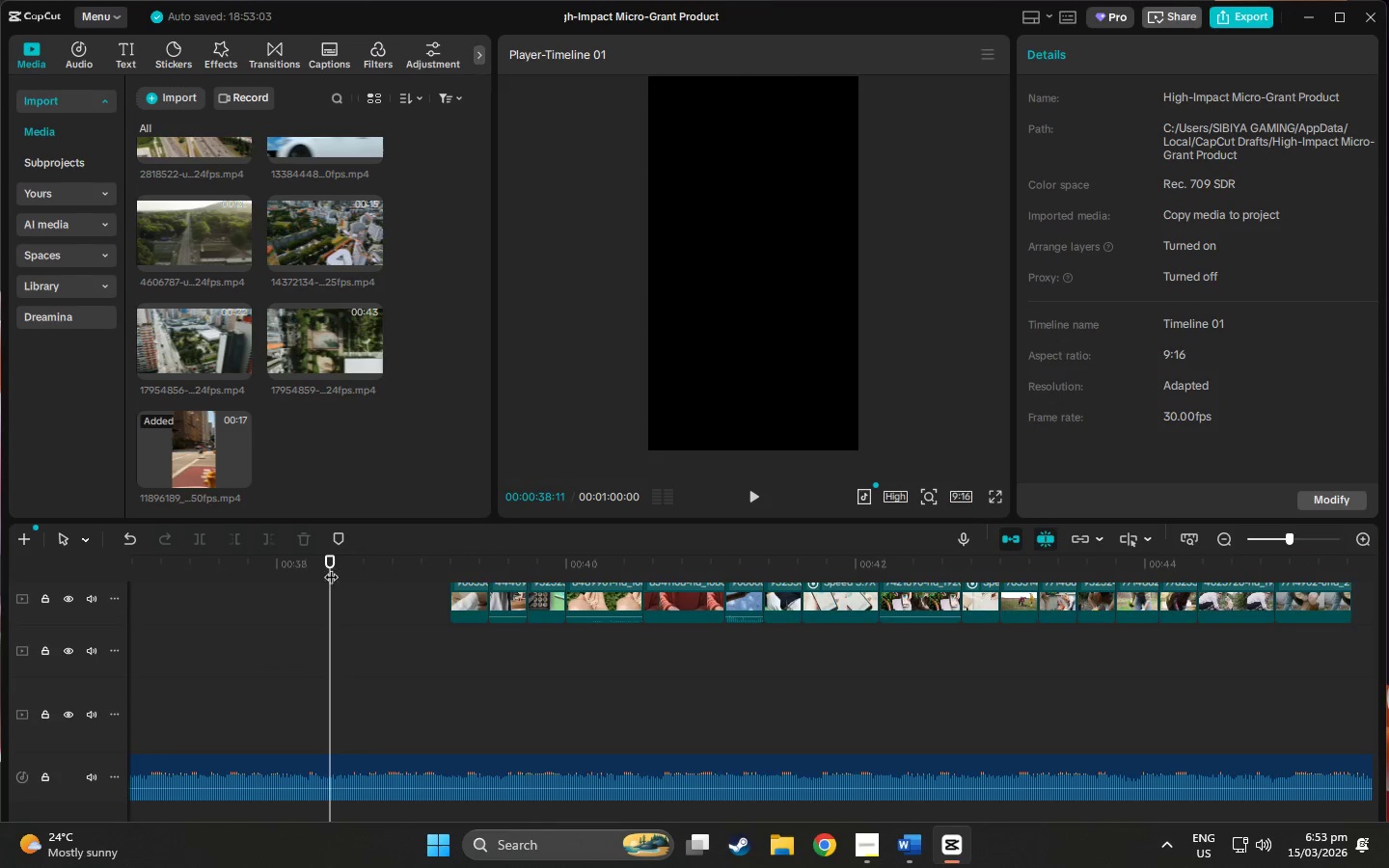 
left_click_drag(start_coordinate=[326, 567], to_coordinate=[1174, 634])
 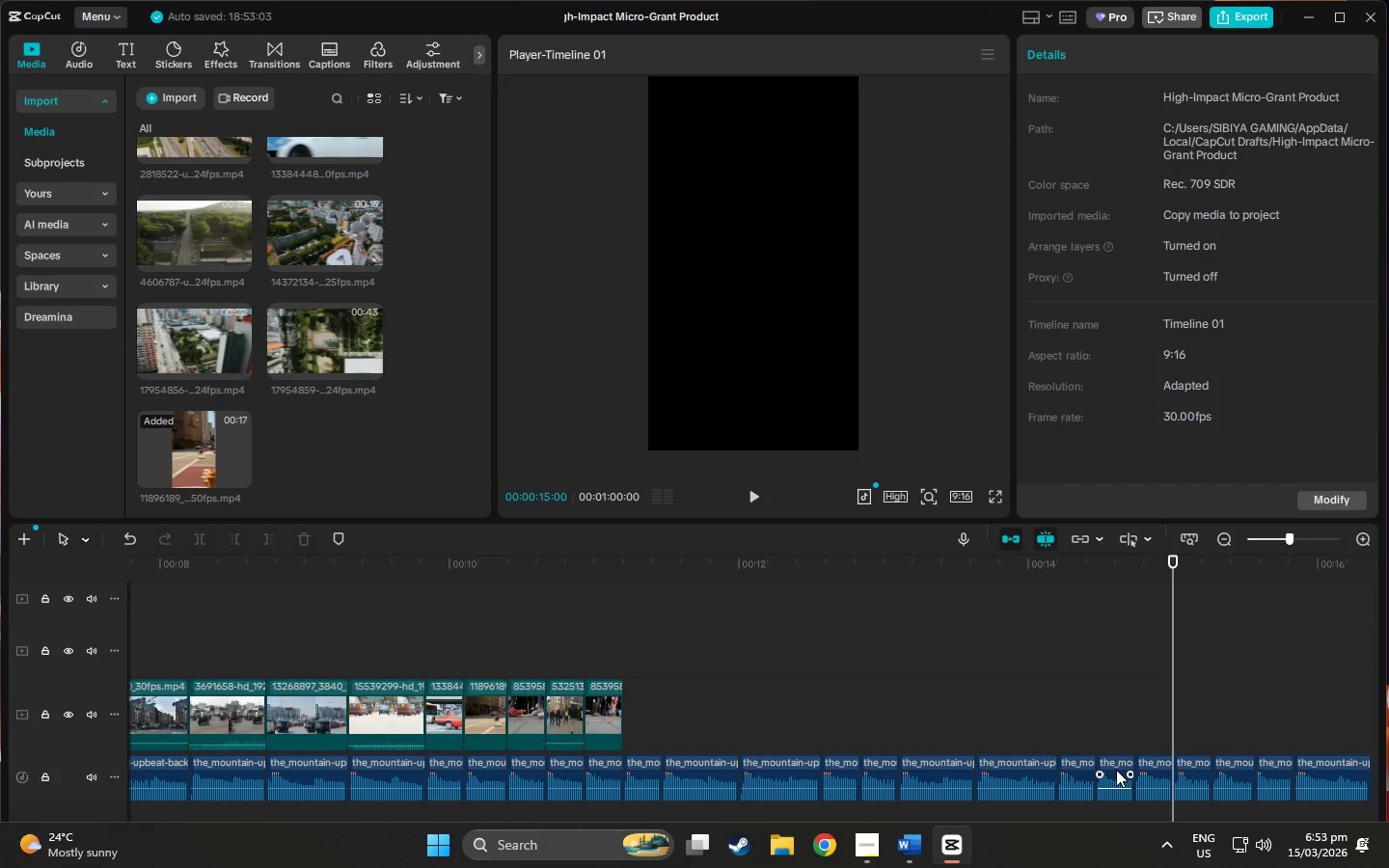 
wait(5.28)
 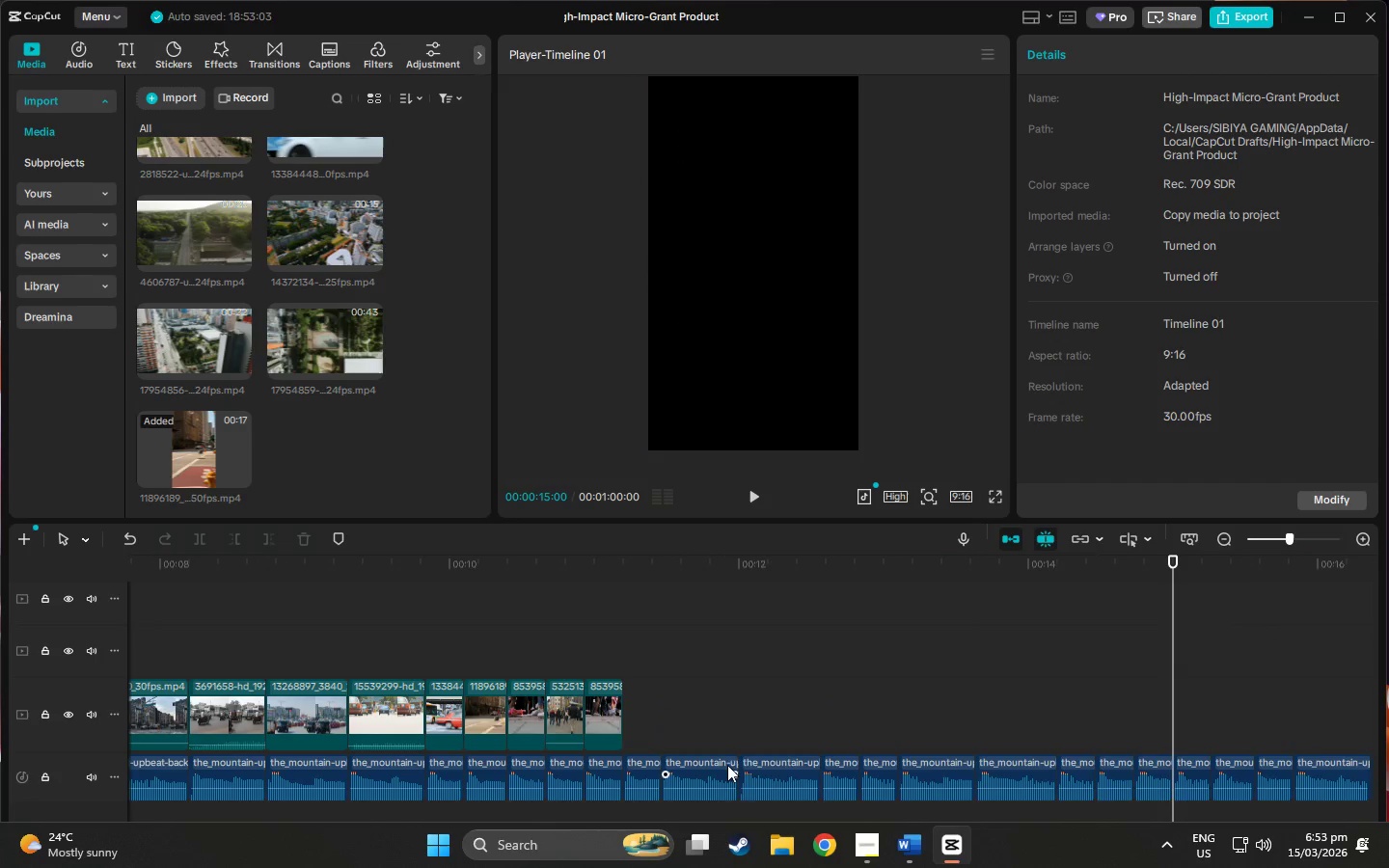 
key(Tab)
 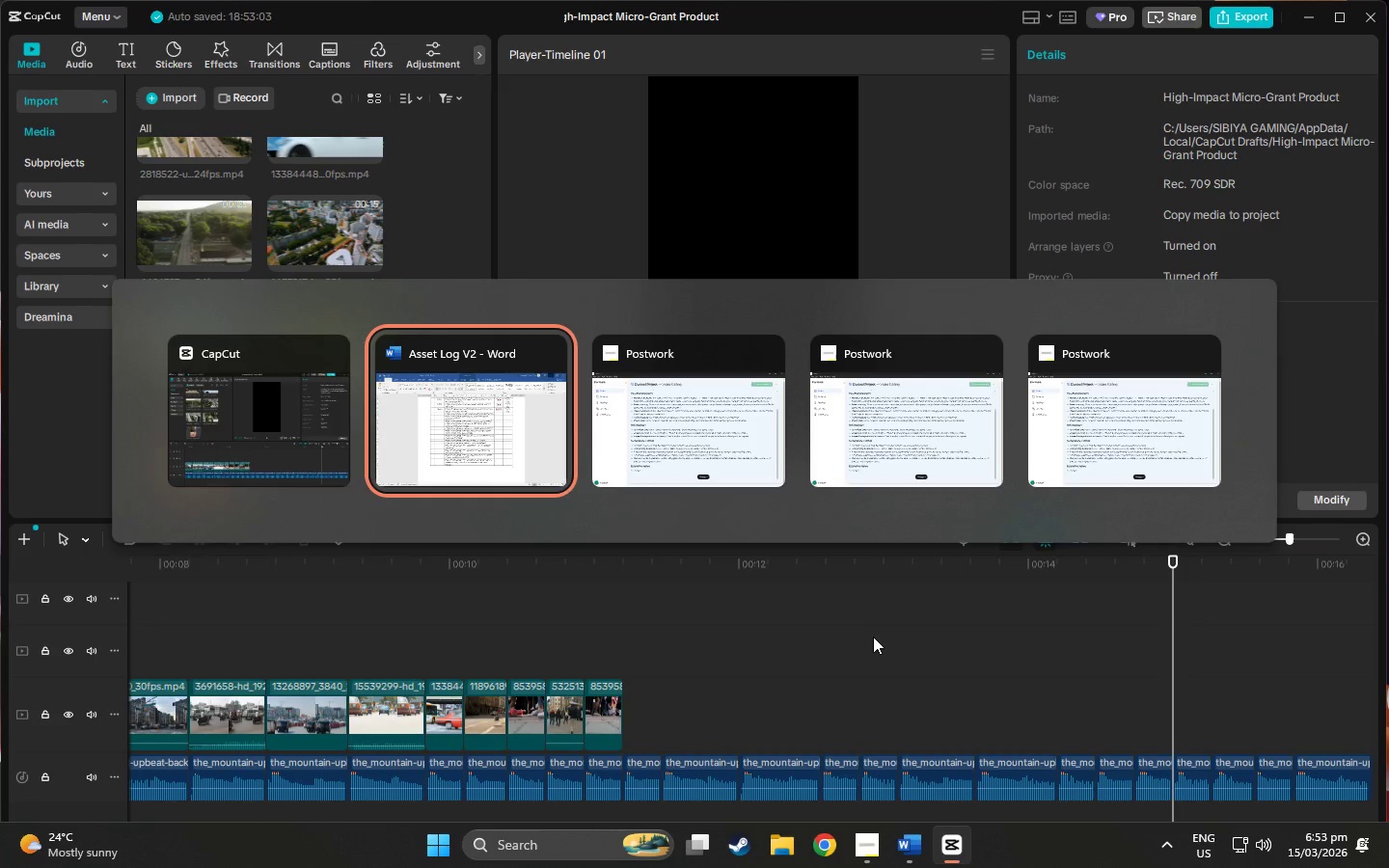 
key(Alt+Tab)
 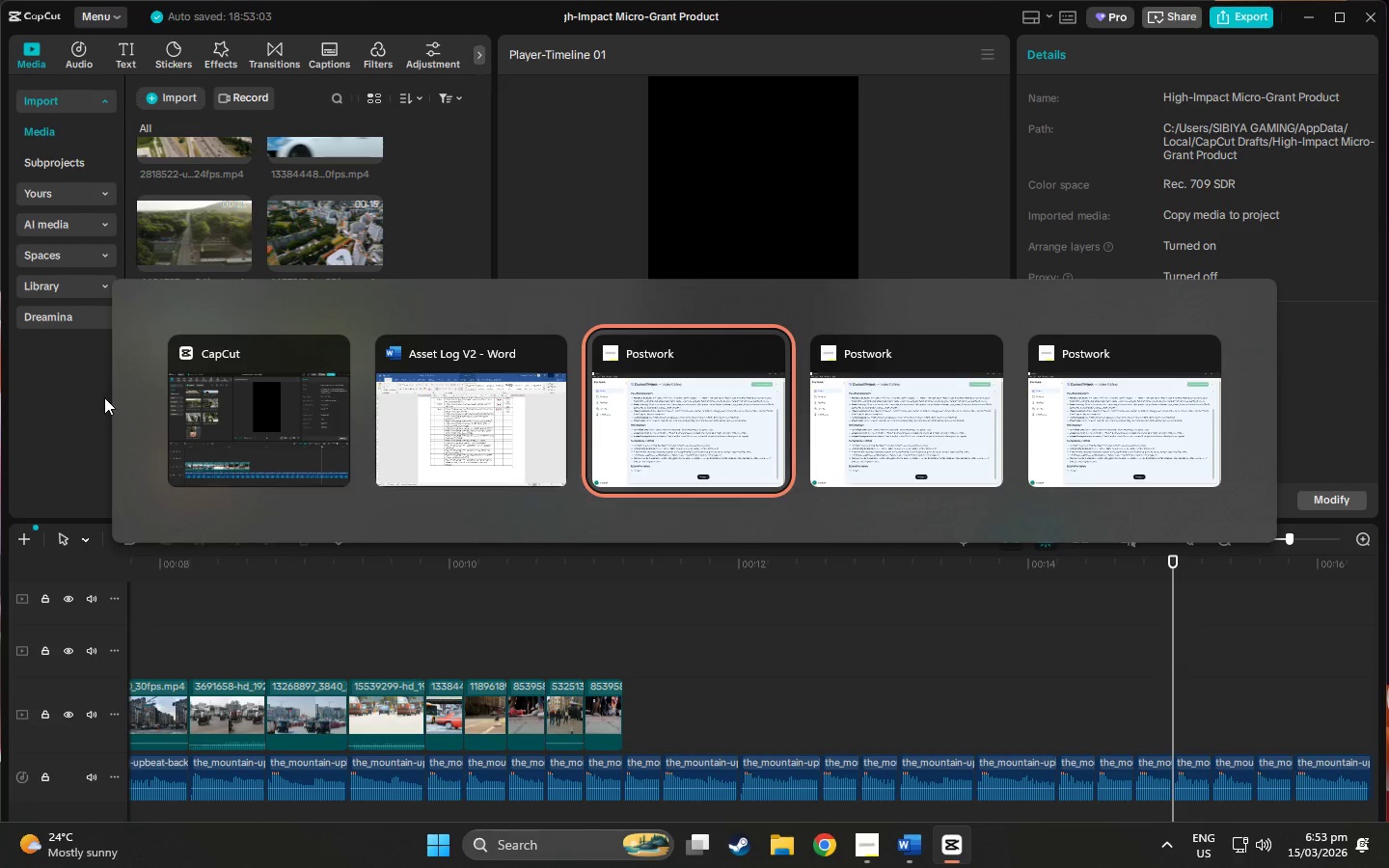 
key(Alt+Tab)
 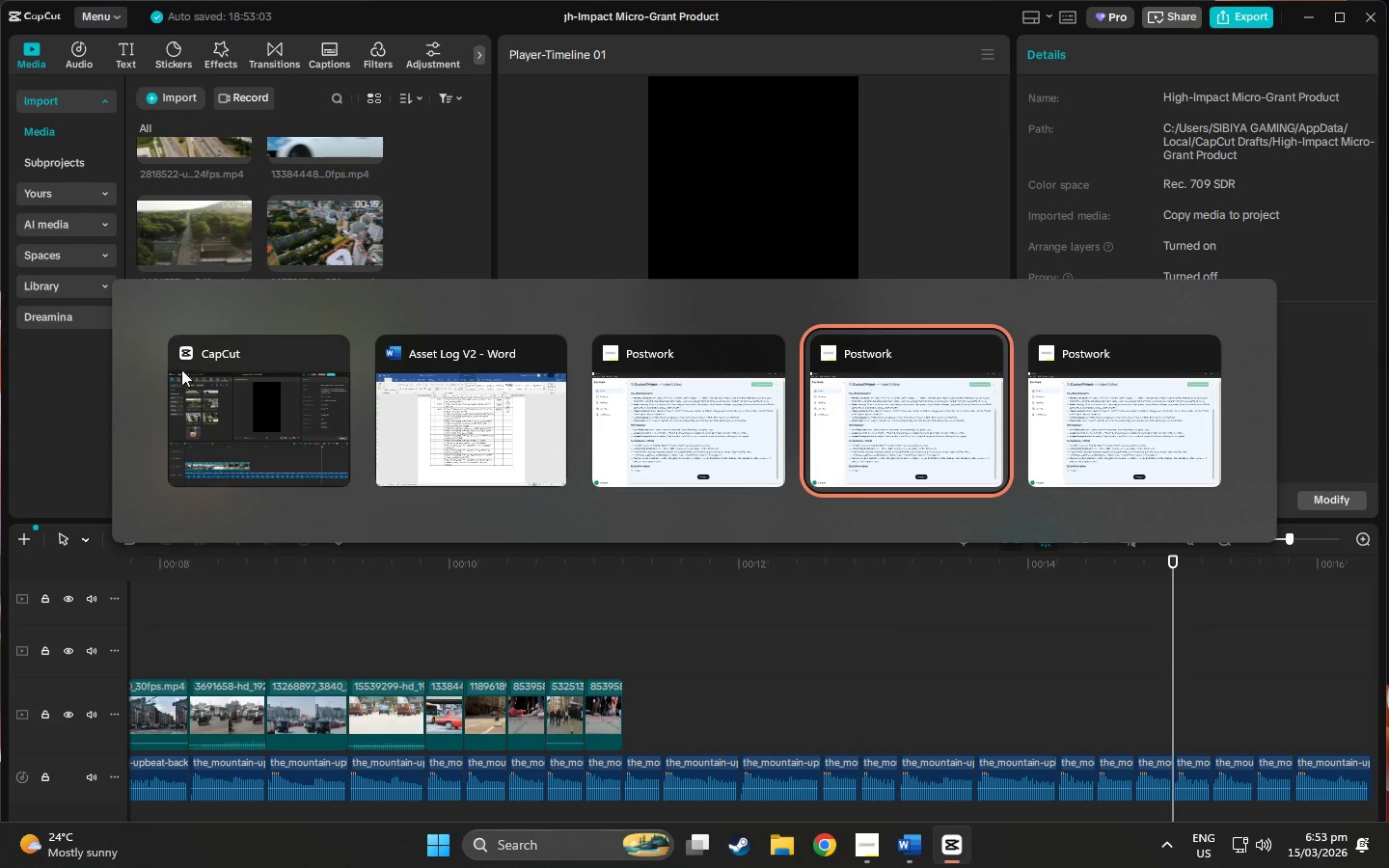 
key(Alt+Tab)
 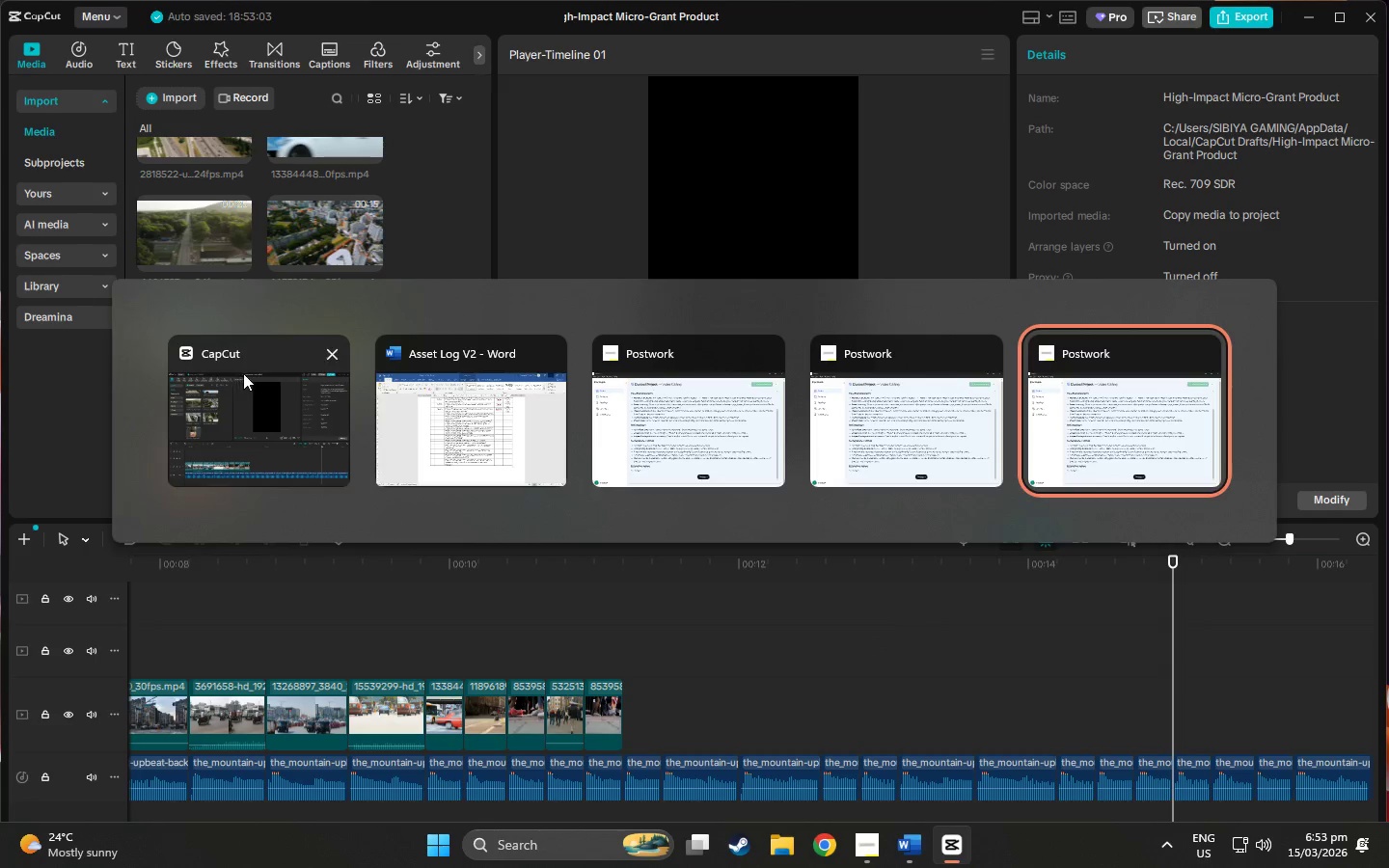 
key(Alt+Tab)
 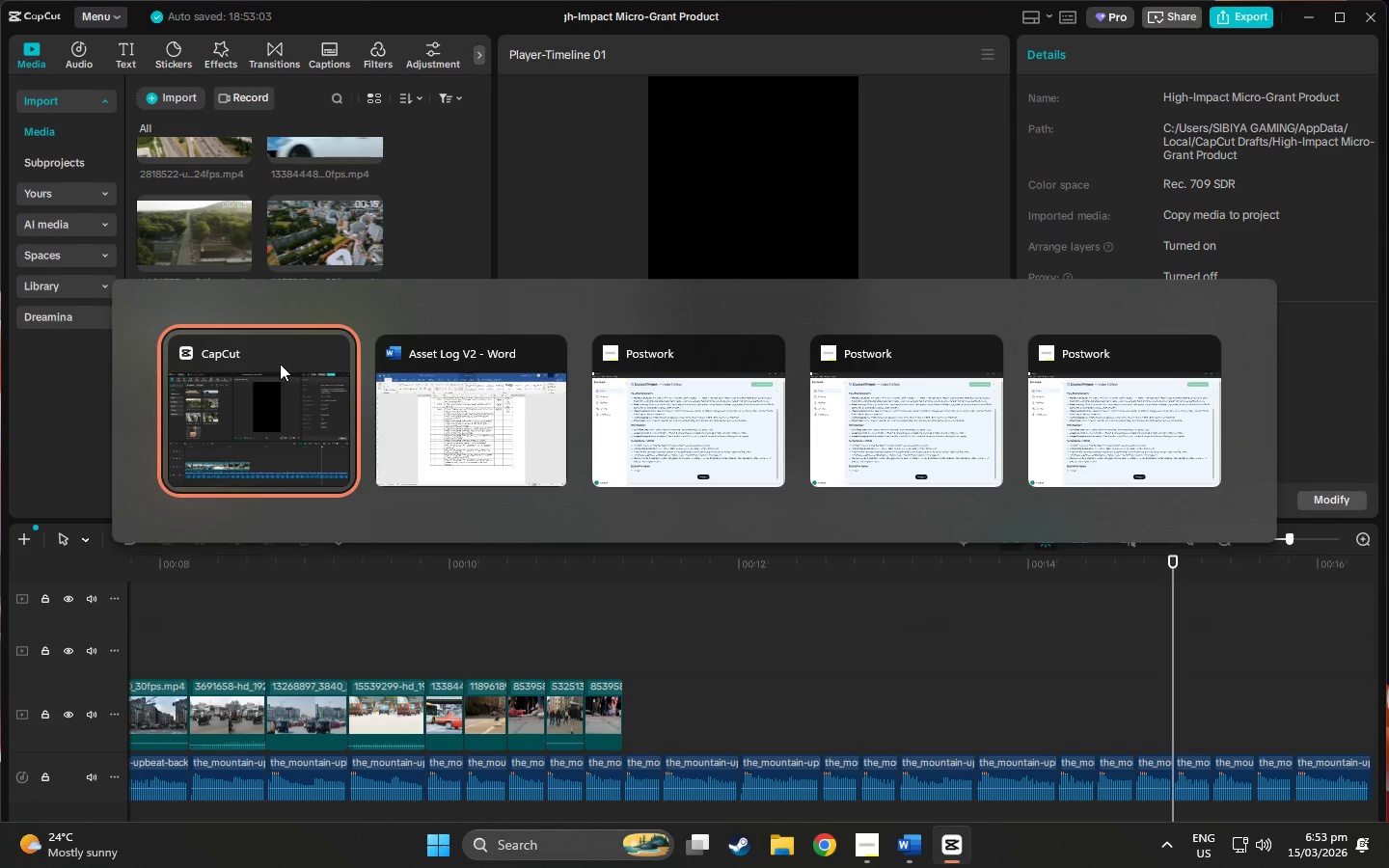 
key(Alt+Tab)
 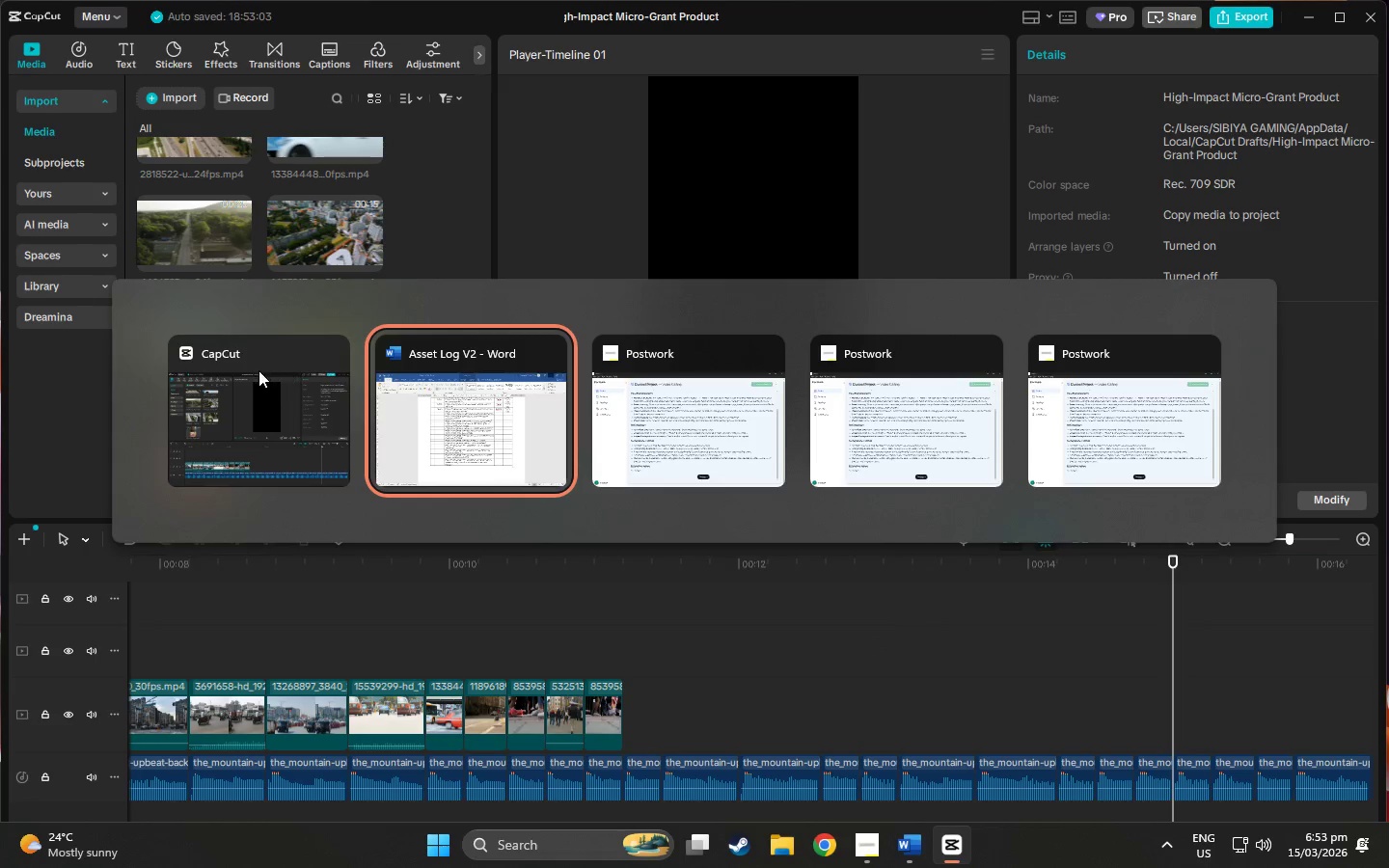 
left_click([256, 370])
 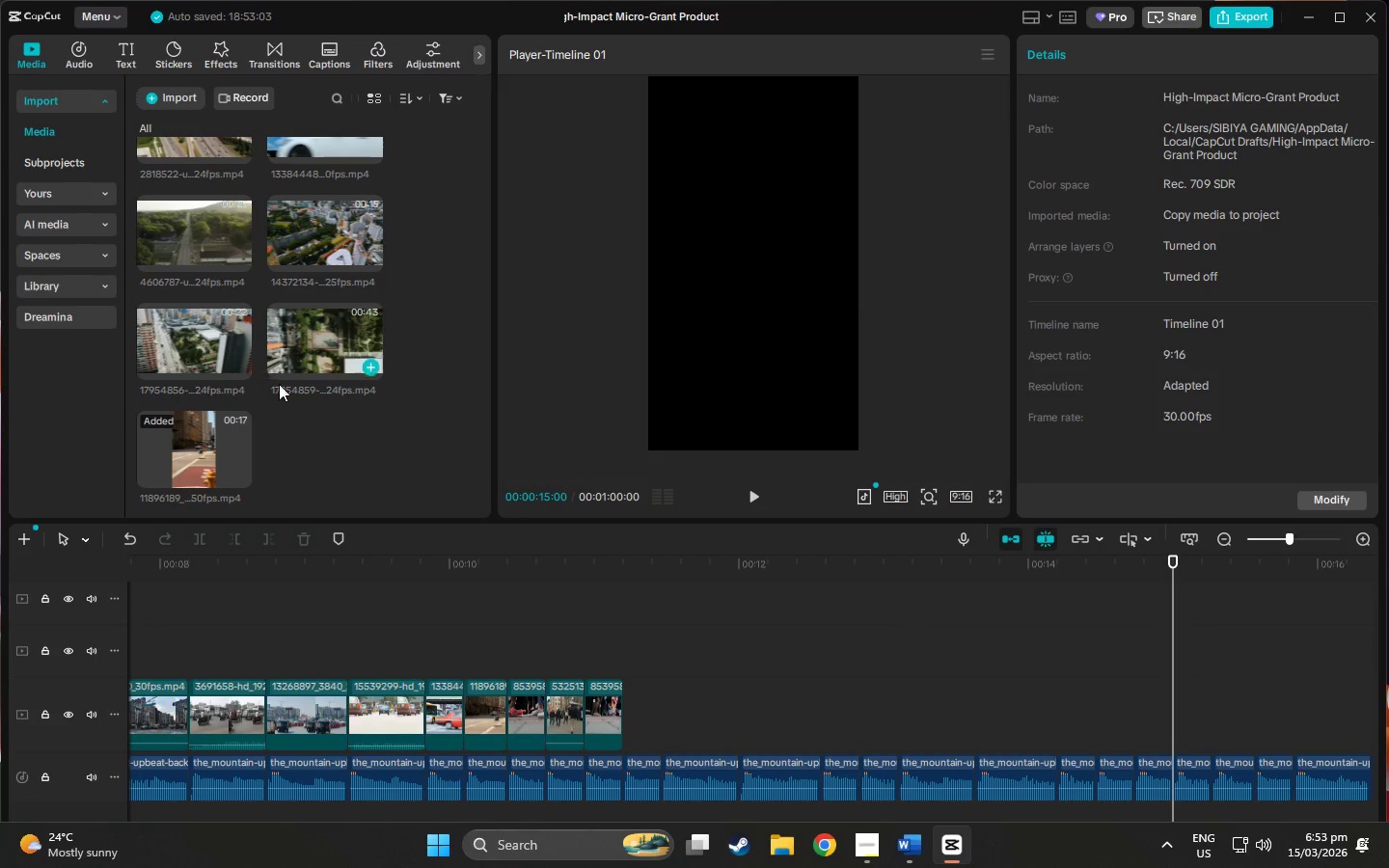 
scroll: coordinate [356, 439], scroll_direction: up, amount: 26.0
 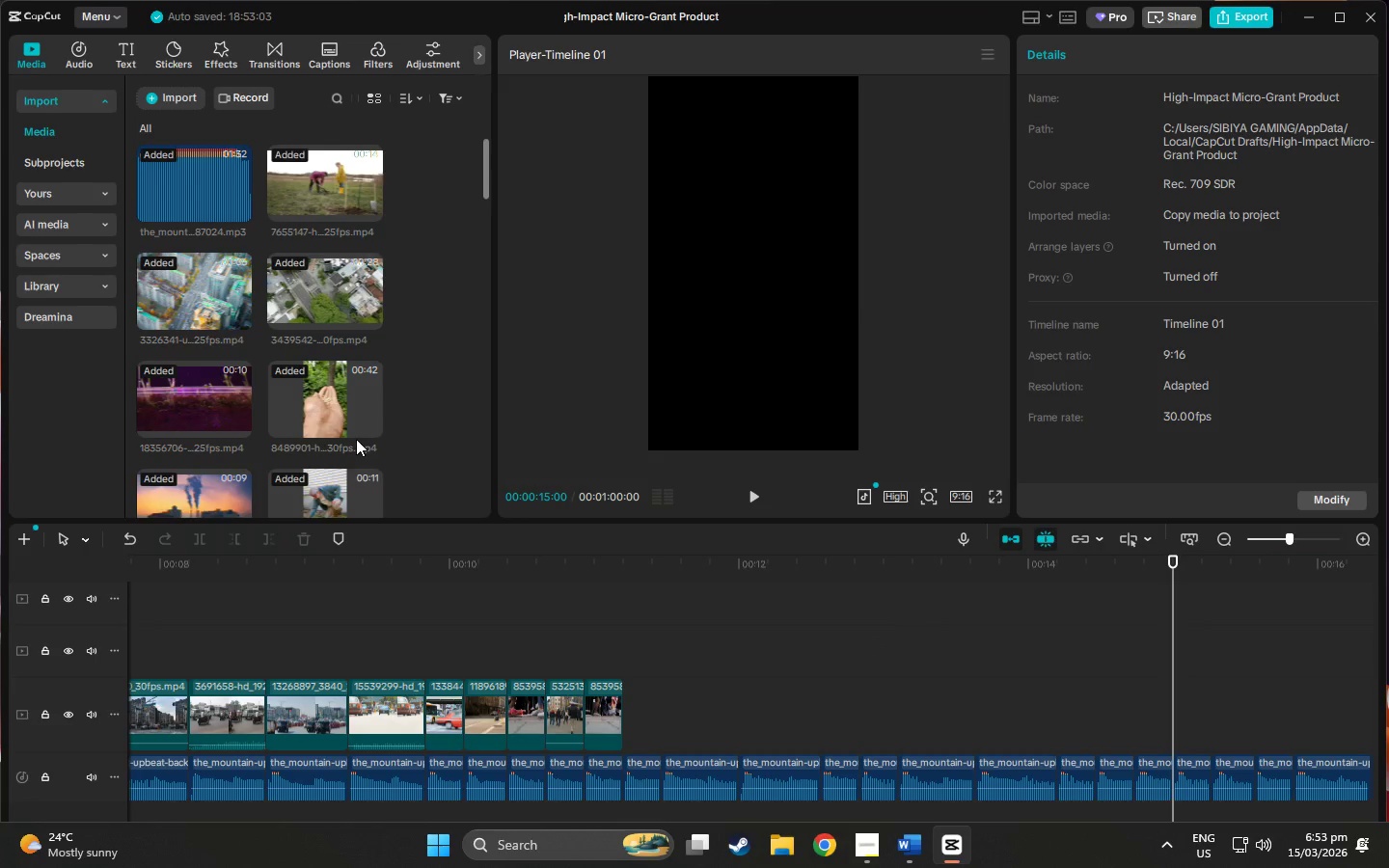 
scroll: coordinate [335, 365], scroll_direction: down, amount: 10.0
 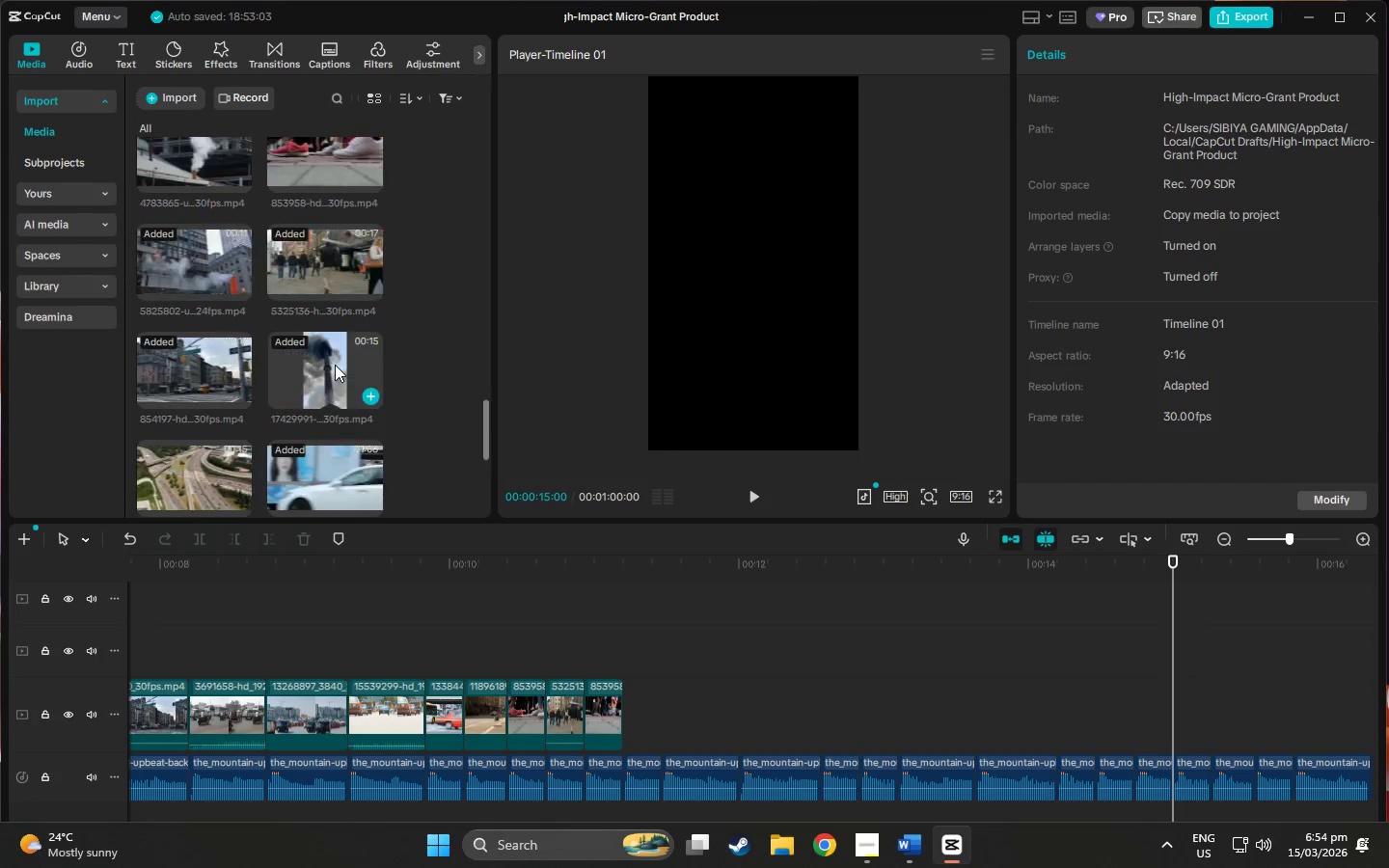 
scroll: coordinate [335, 365], scroll_direction: up, amount: 3.0
 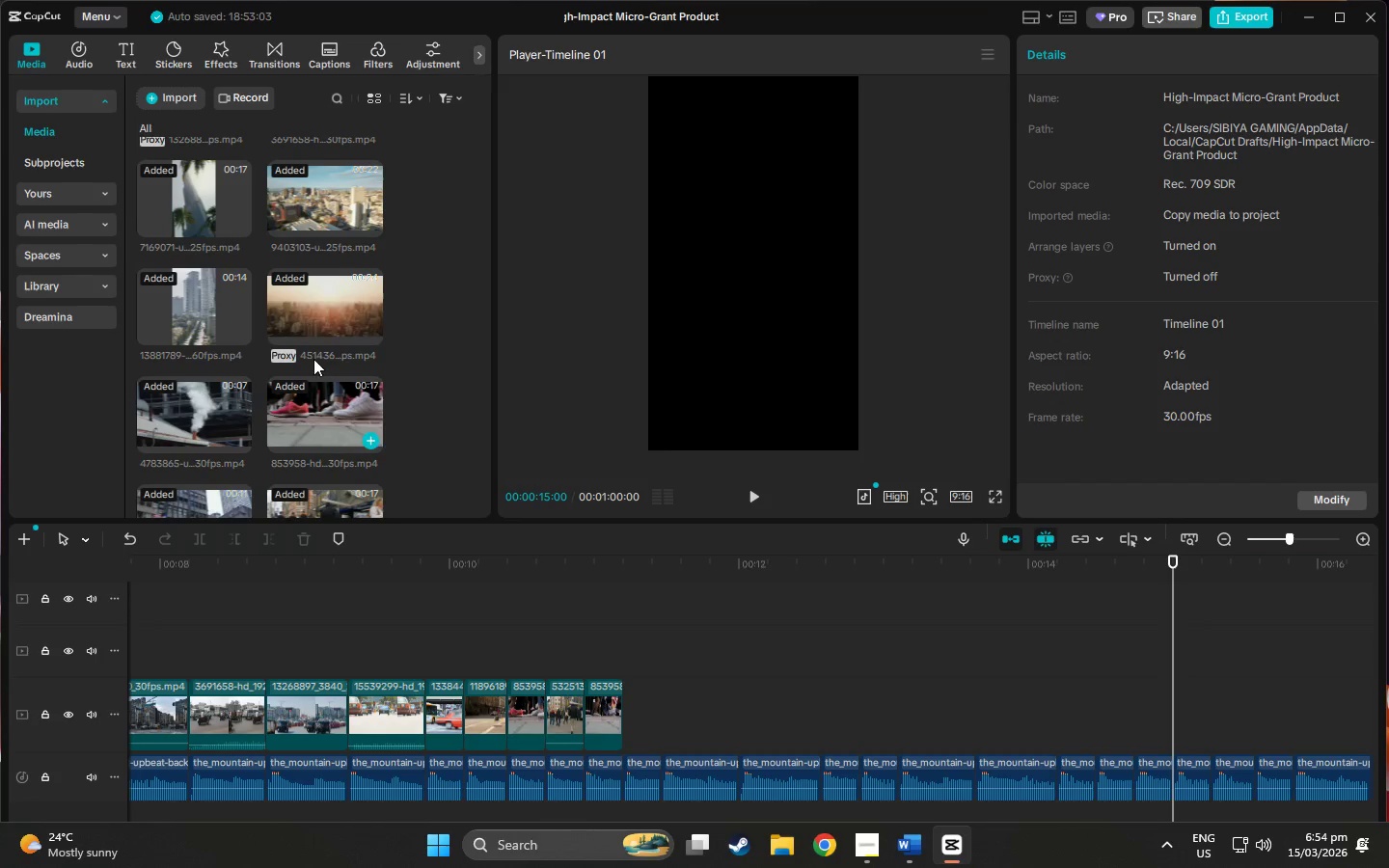 
scroll: coordinate [313, 454], scroll_direction: down, amount: 8.0
 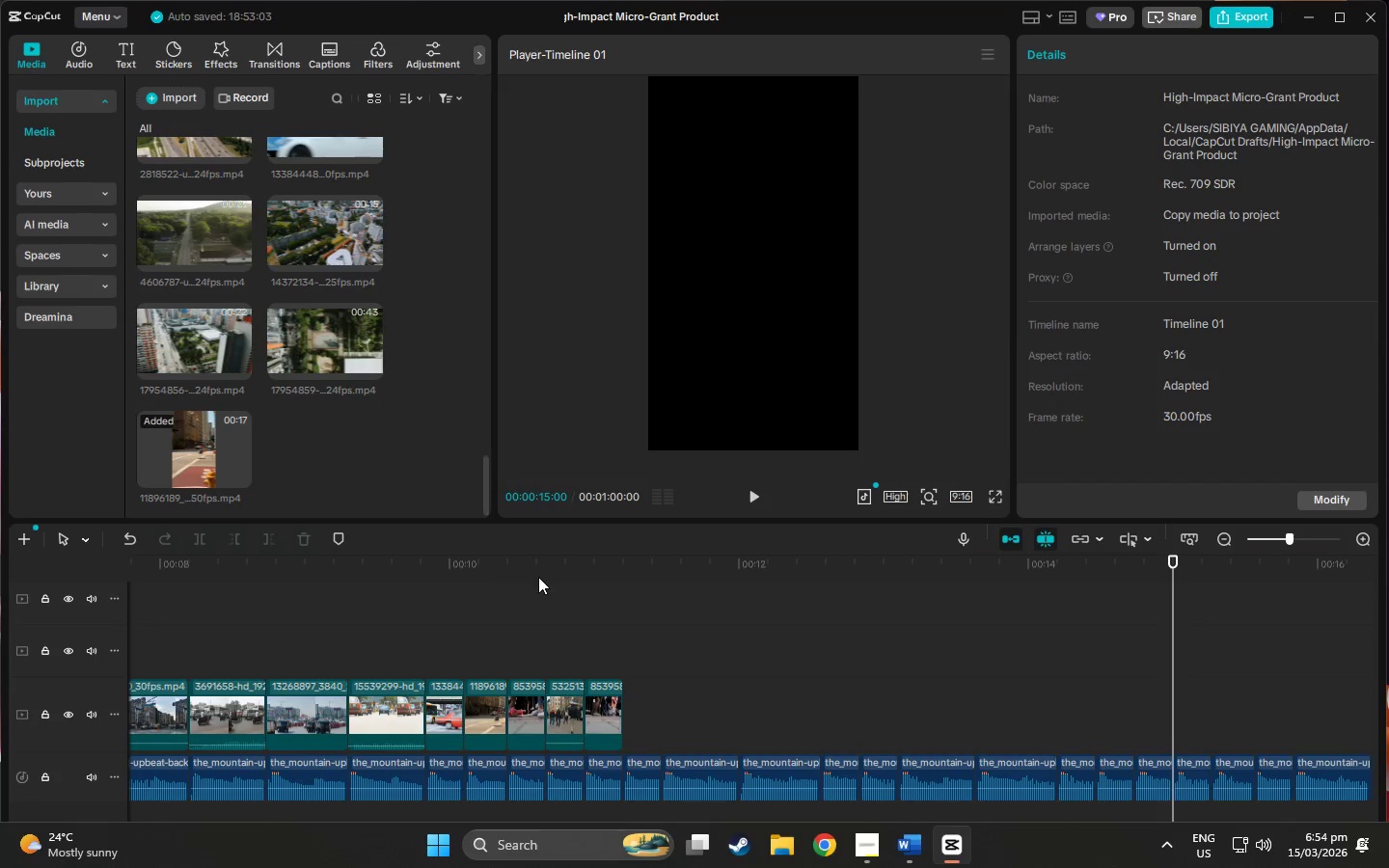 
left_click_drag(start_coordinate=[542, 571], to_coordinate=[1178, 617])
 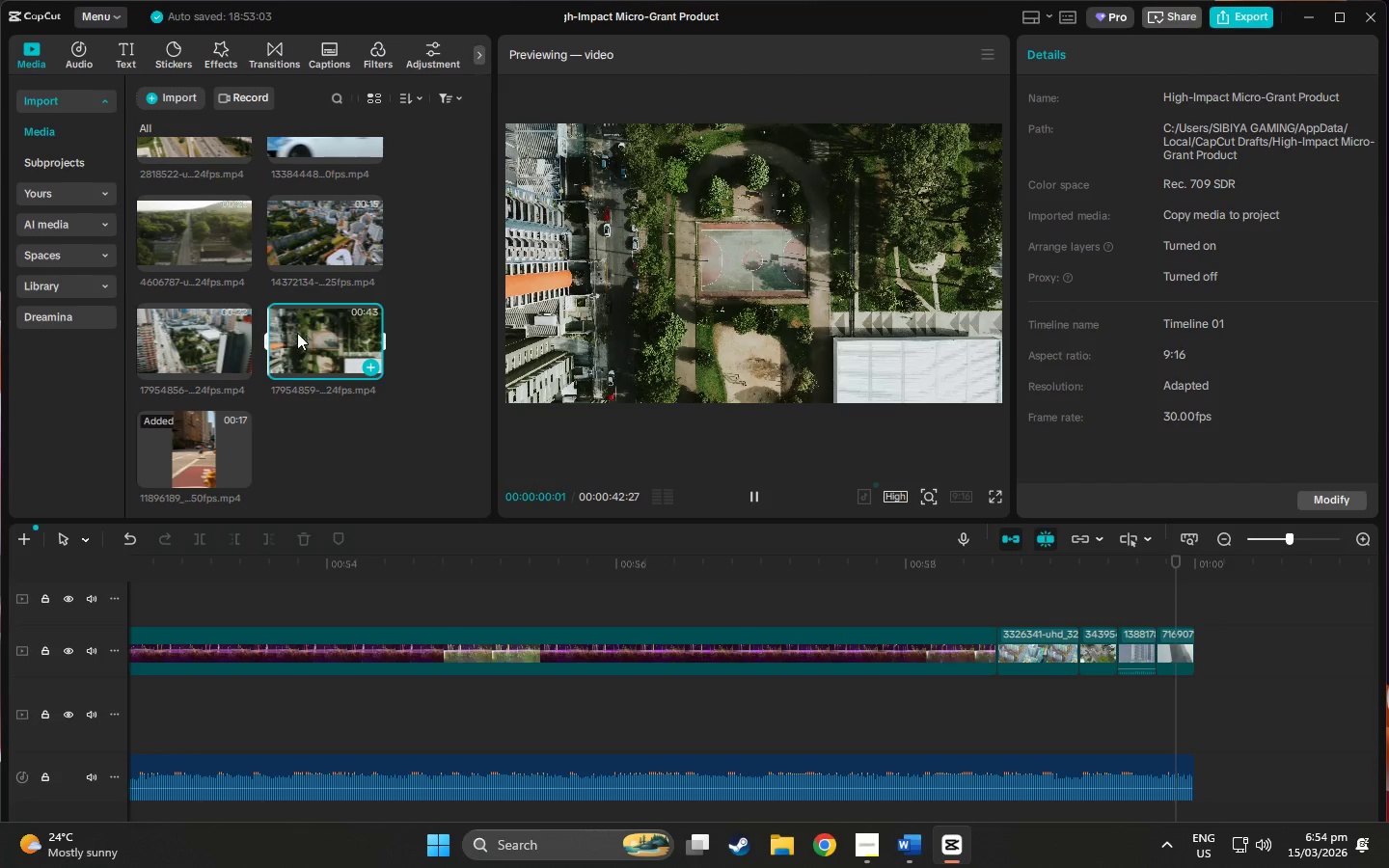 
left_click_drag(start_coordinate=[298, 329], to_coordinate=[257, 396])
 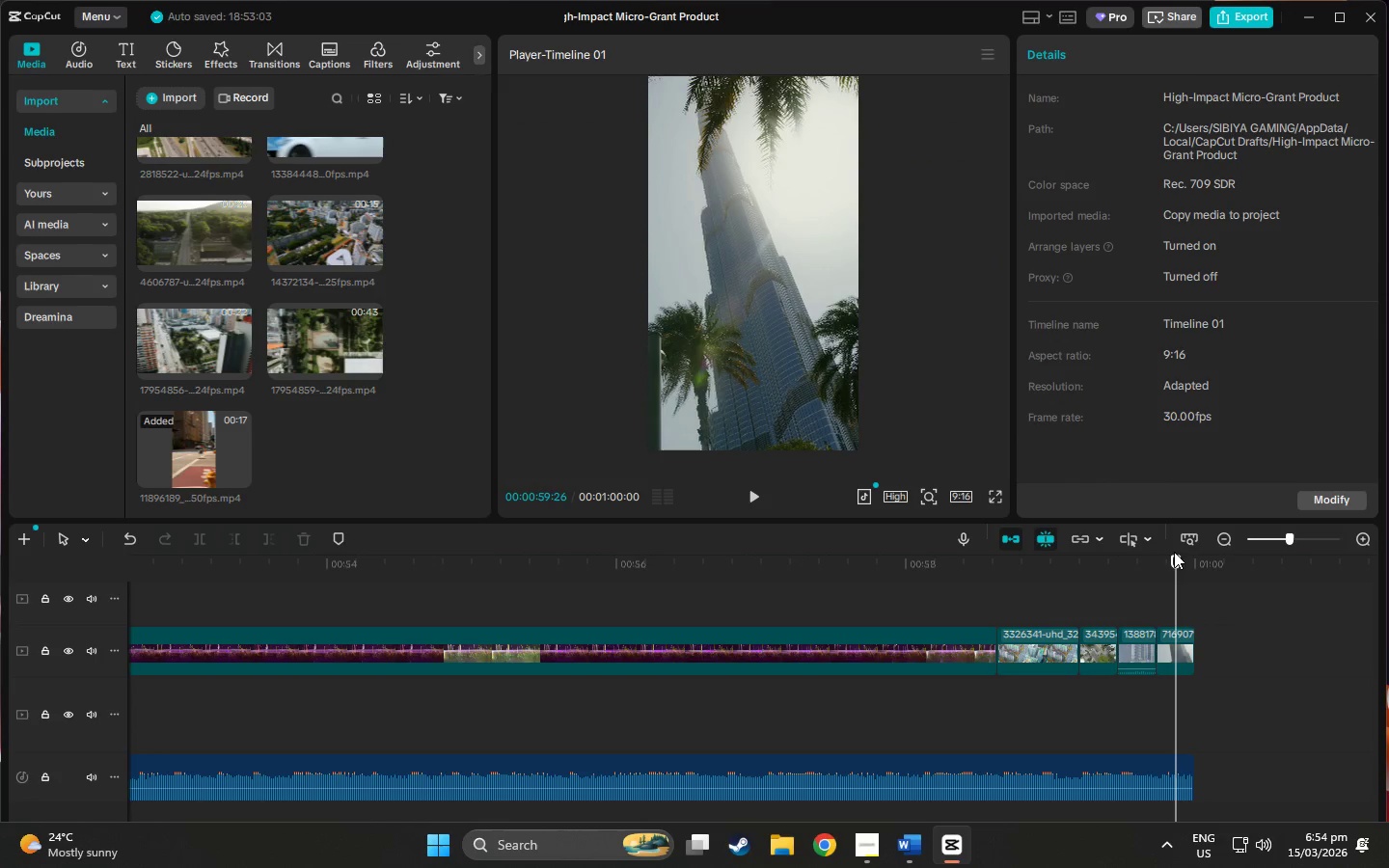 
left_click_drag(start_coordinate=[1177, 558], to_coordinate=[1388, 605])
 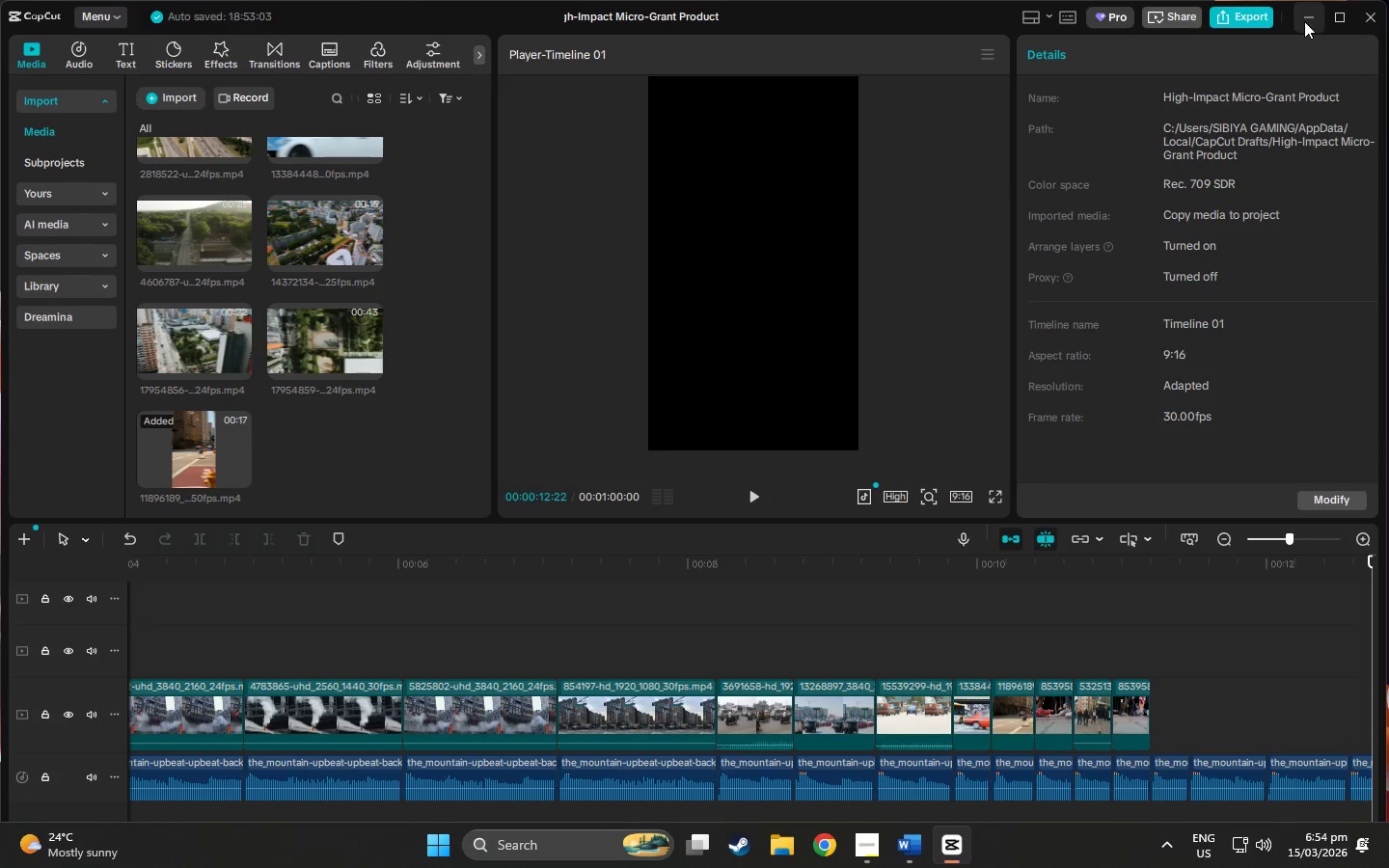 
left_click([1304, 21])
 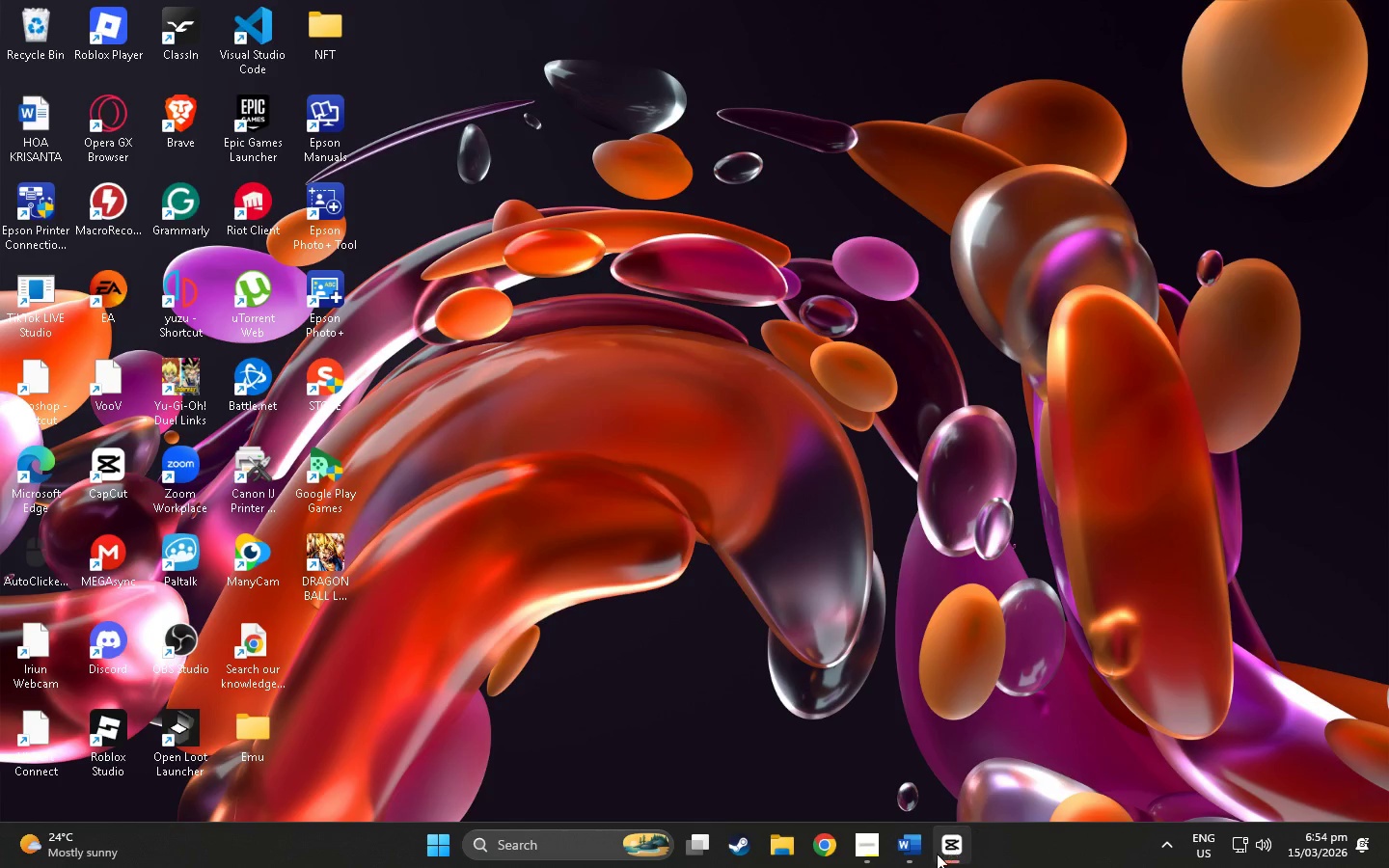 
left_click([940, 854])
 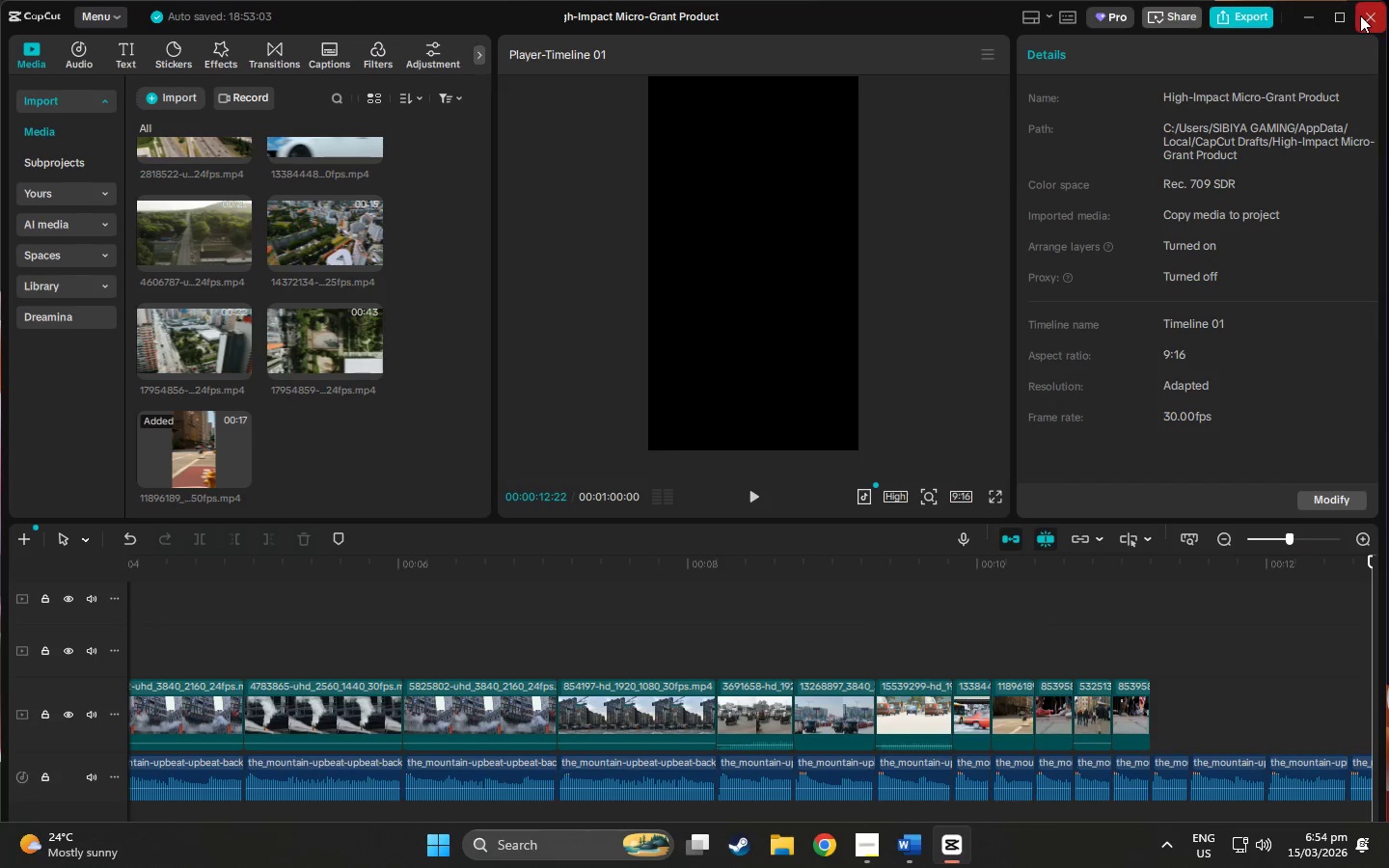 
left_click([1363, 15])
 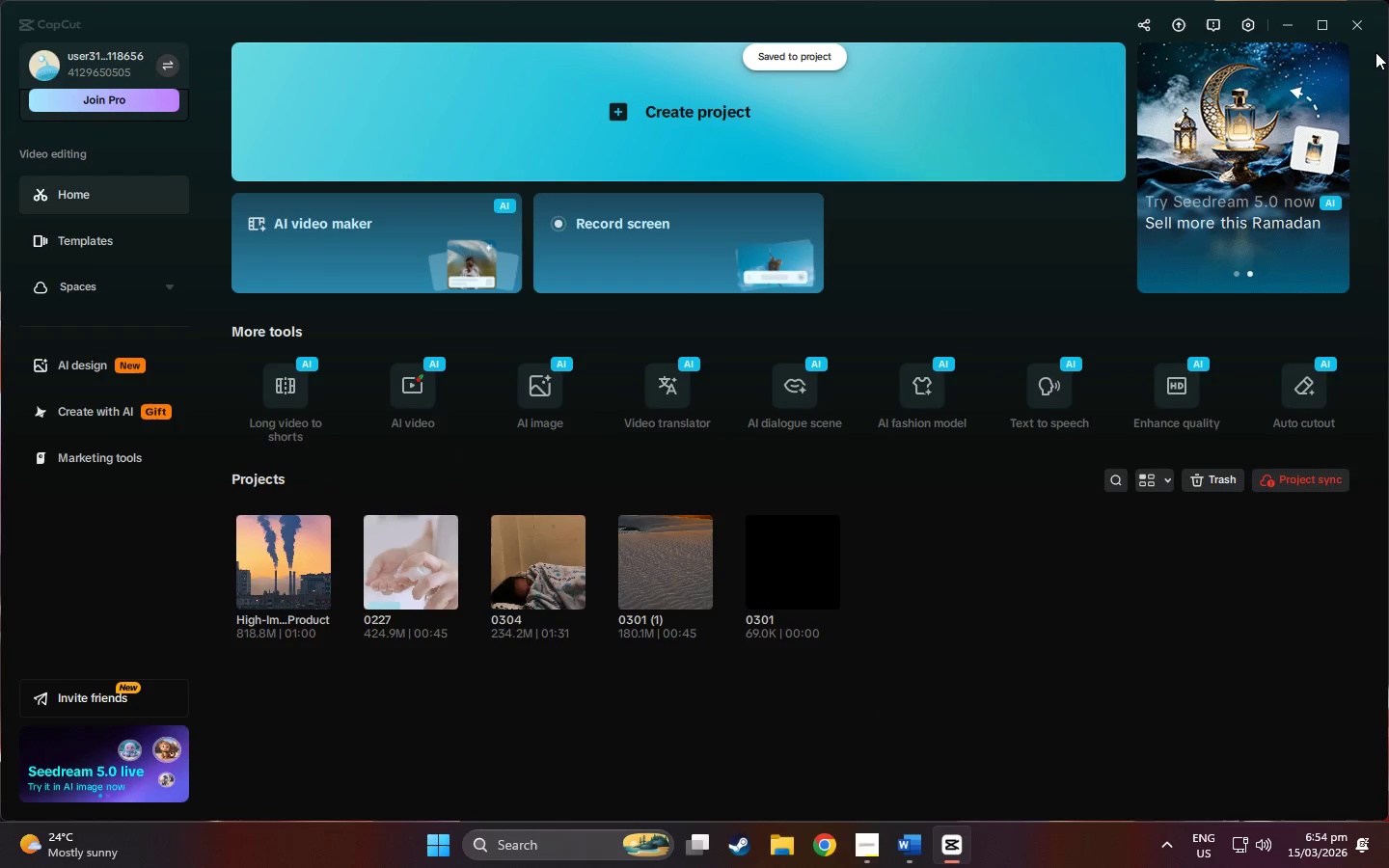 
left_click([1365, 23])
 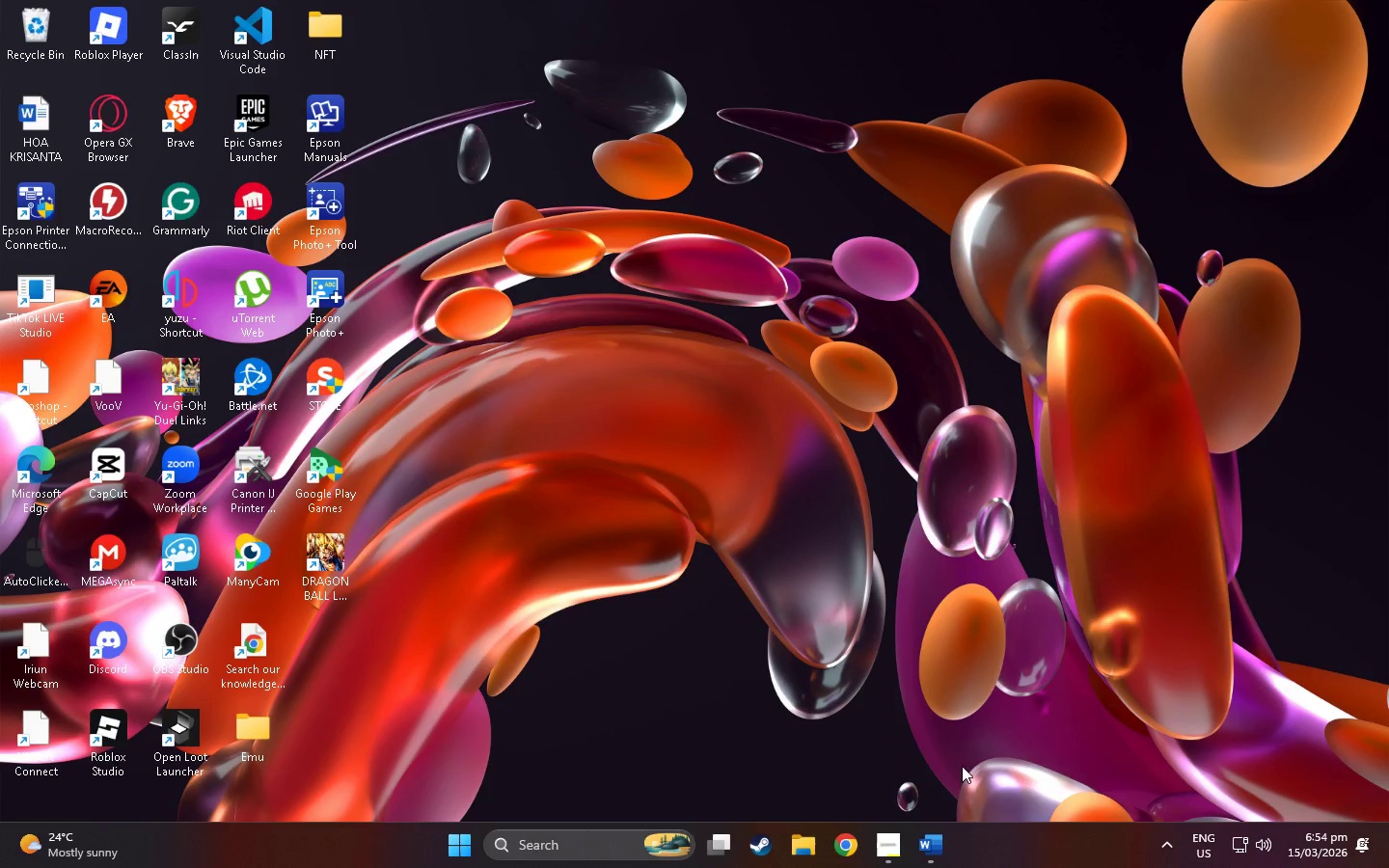 
mouse_move([927, 846])
 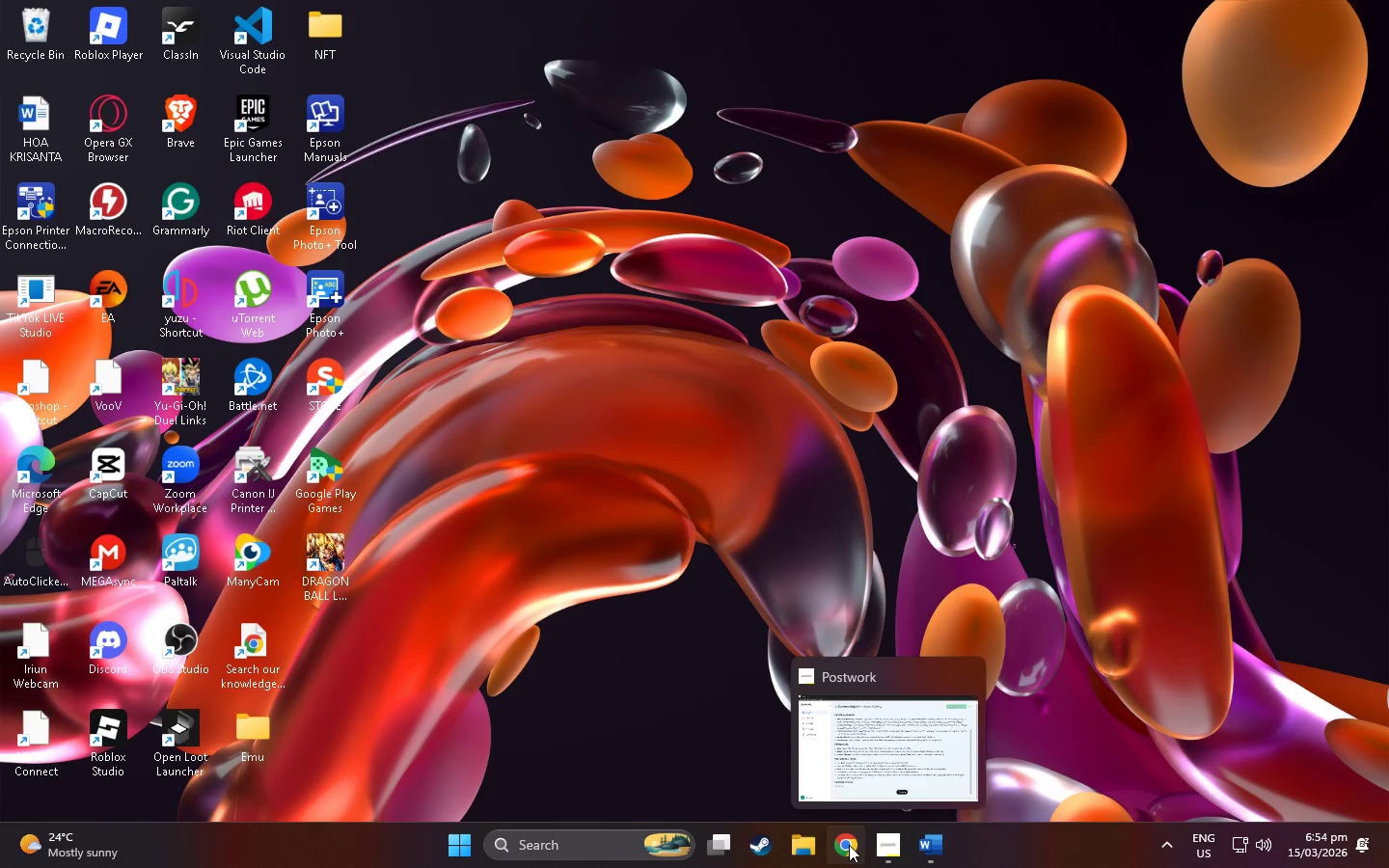 
left_click([849, 845])
 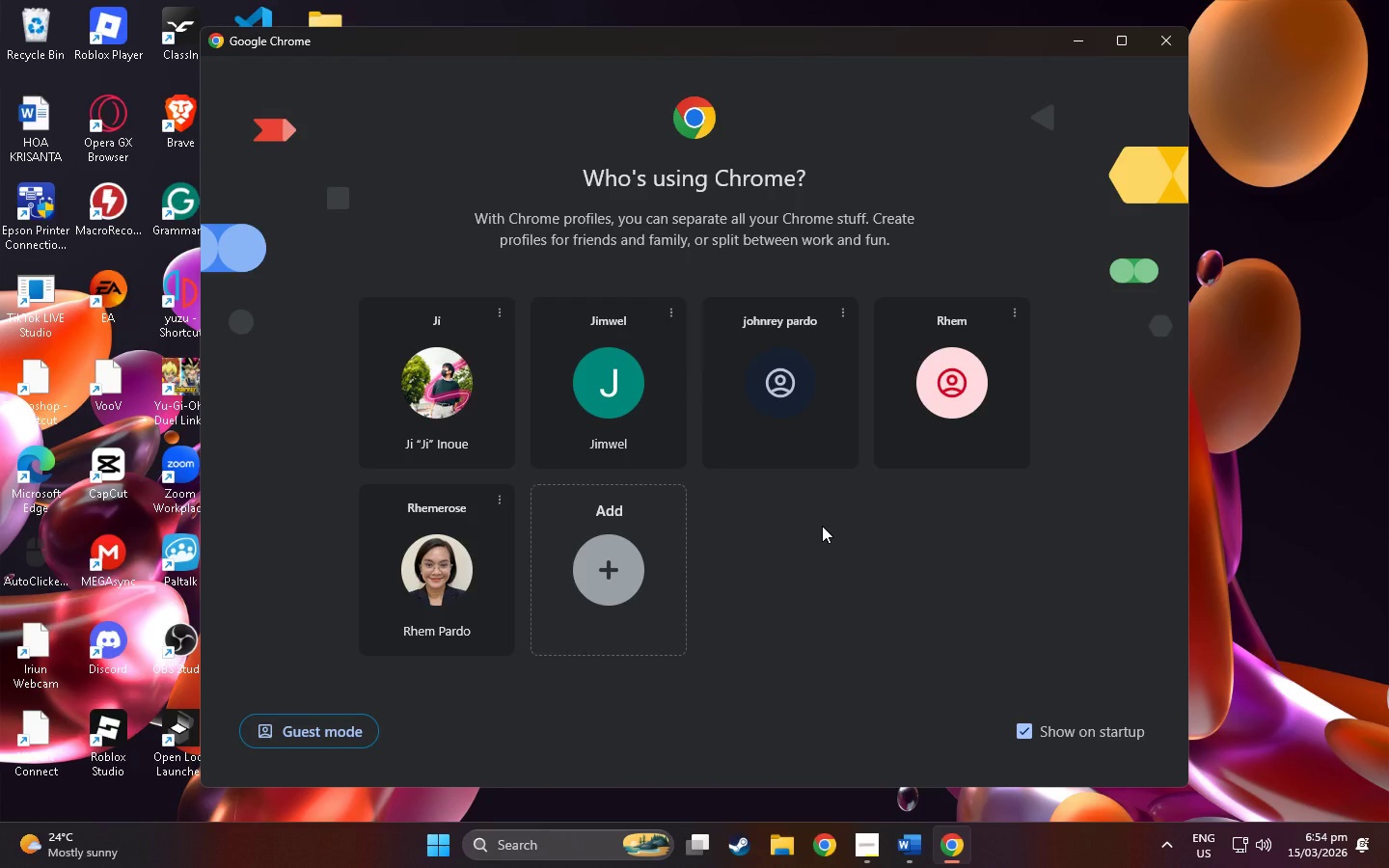 
wait(7.03)
 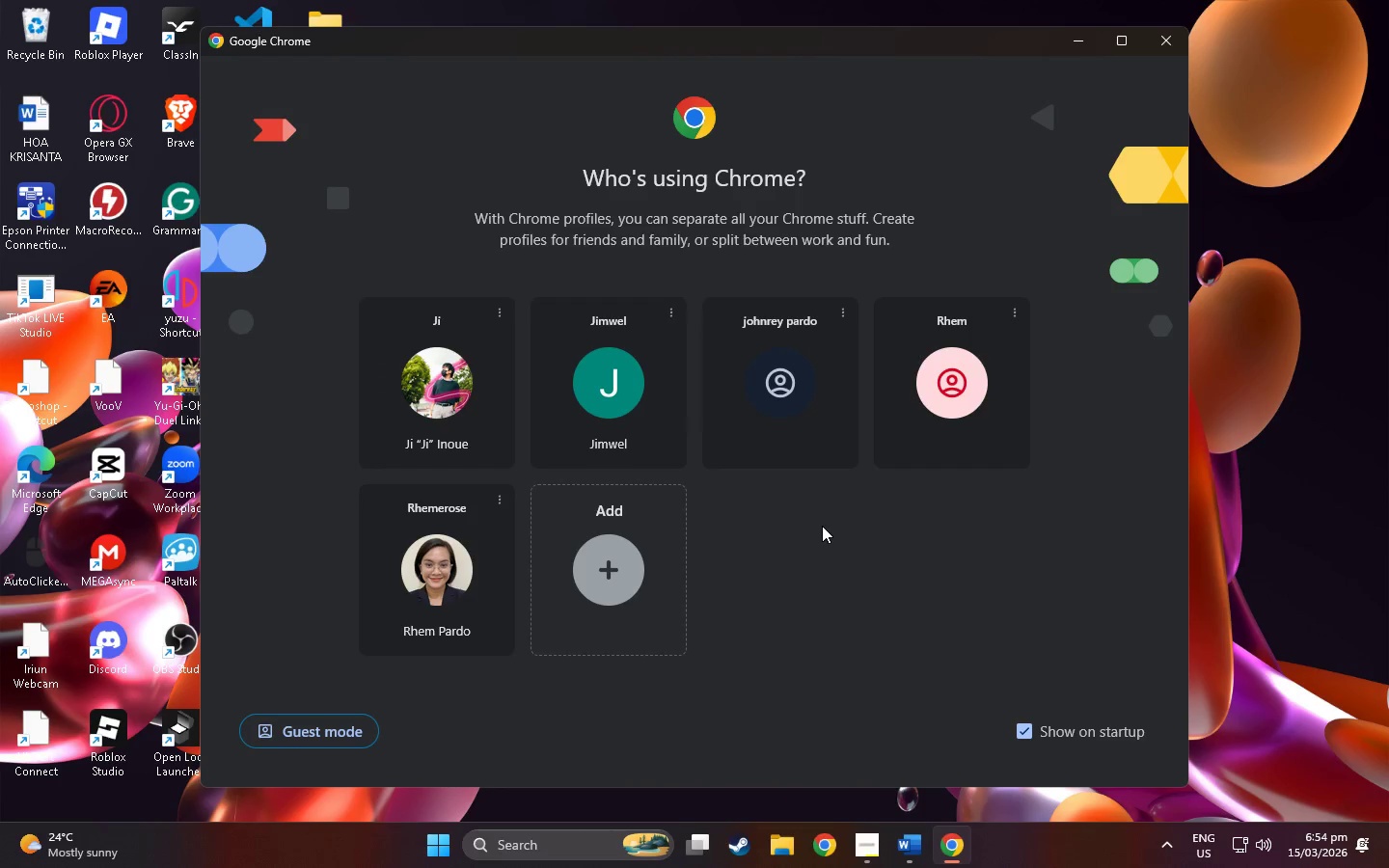 
left_click([614, 365])
 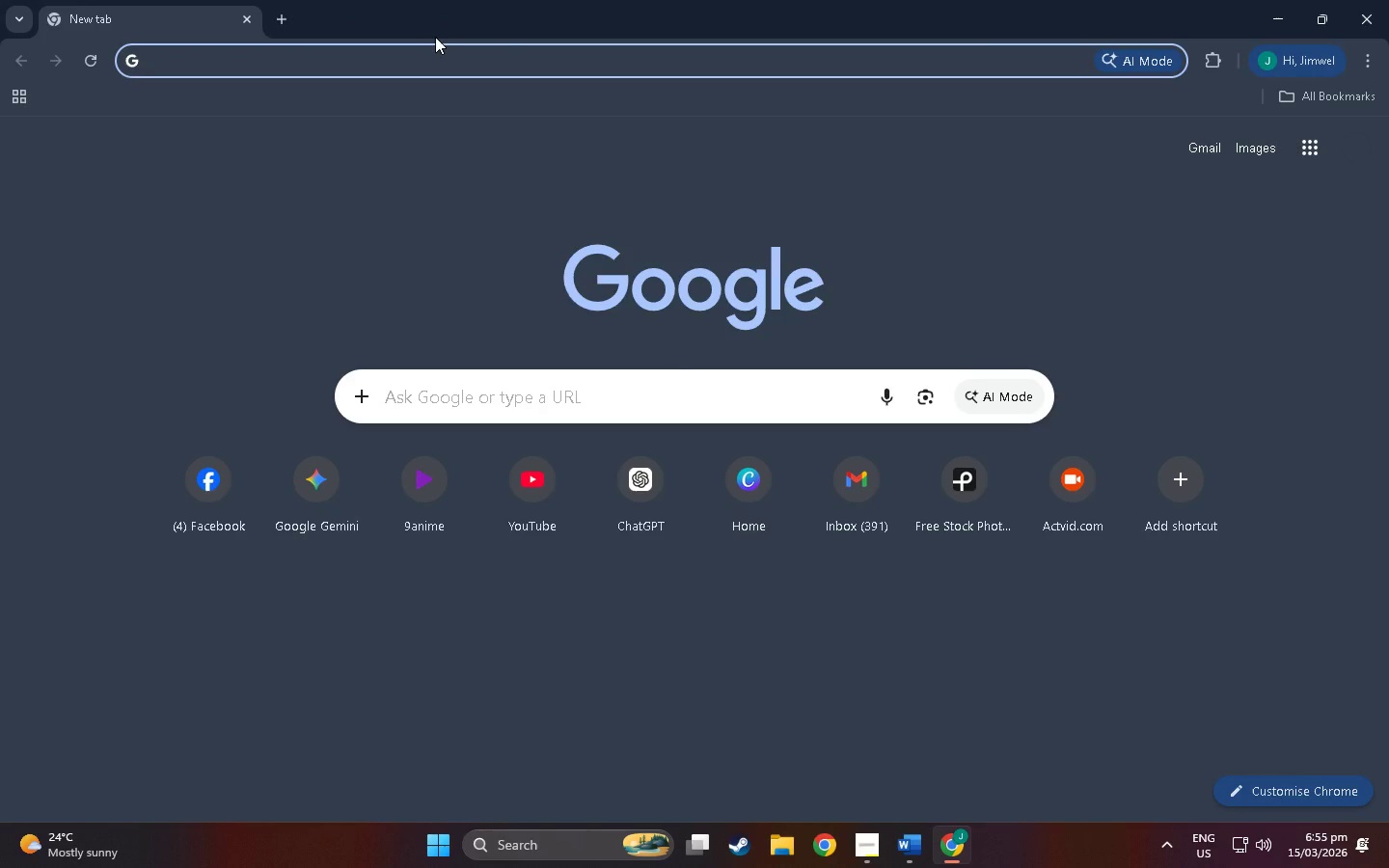 
type(pexel)
 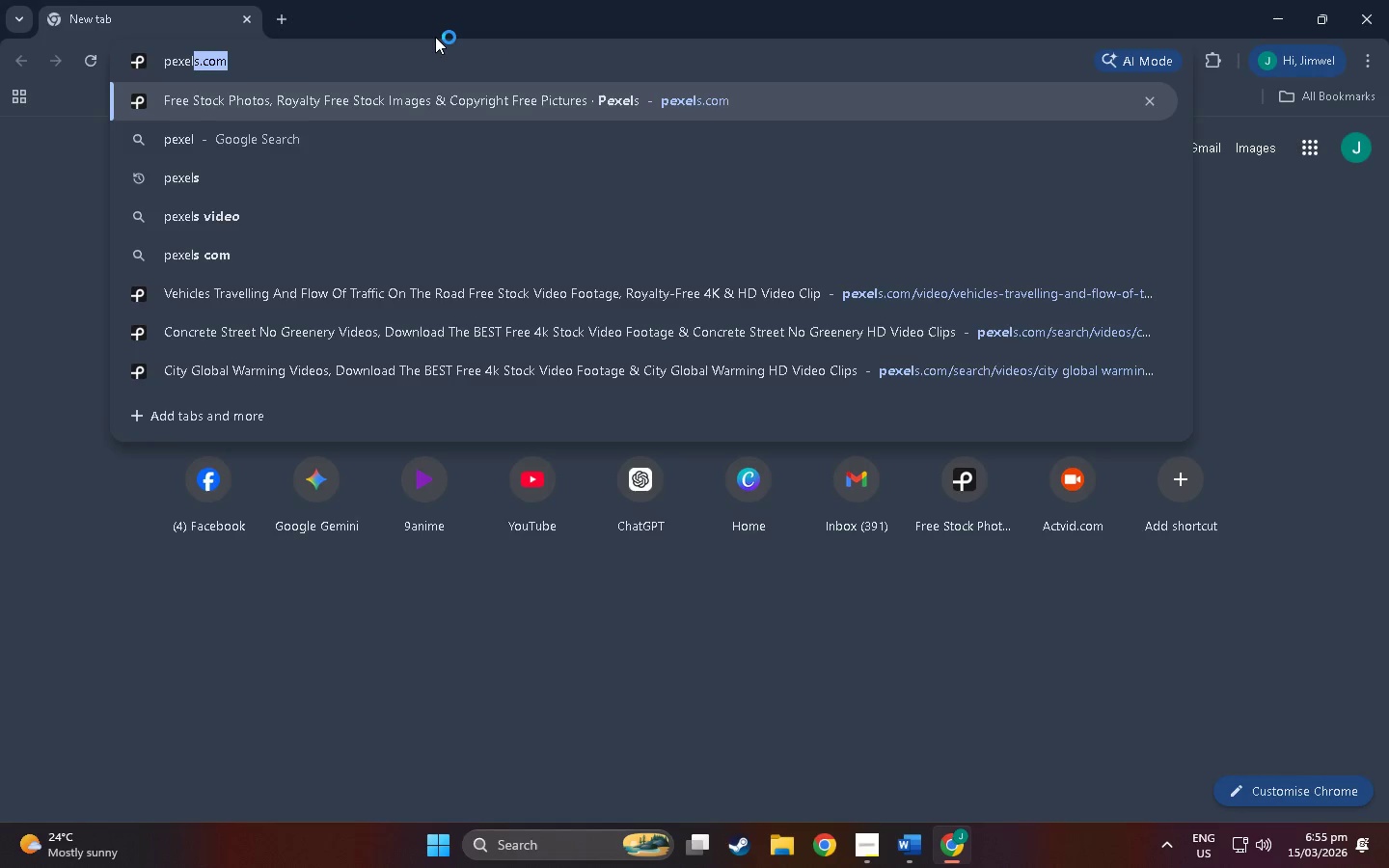 
key(Enter)
 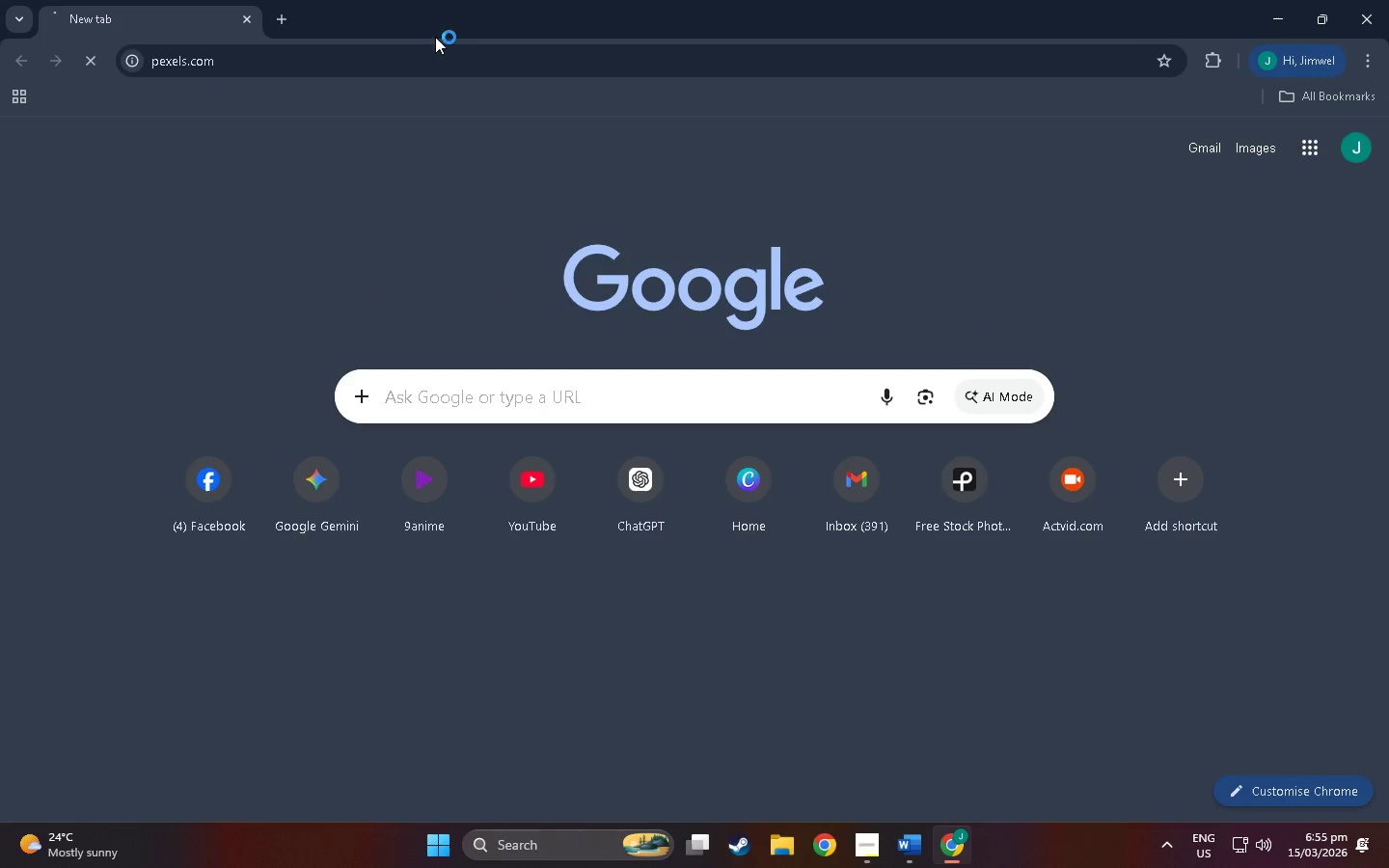 
mouse_move([468, 139])
 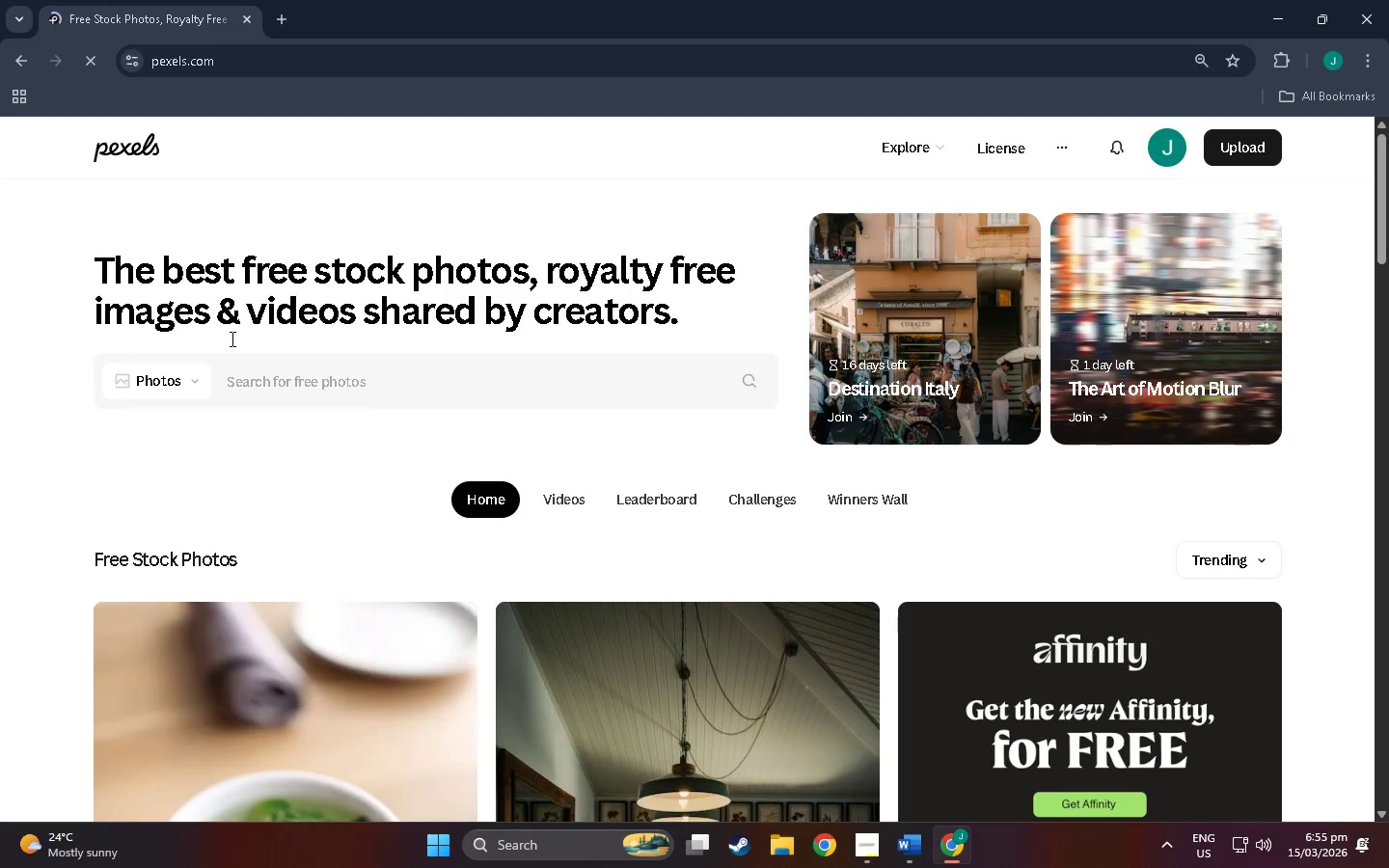 
scroll: coordinate [242, 339], scroll_direction: down, amount: 1.0
 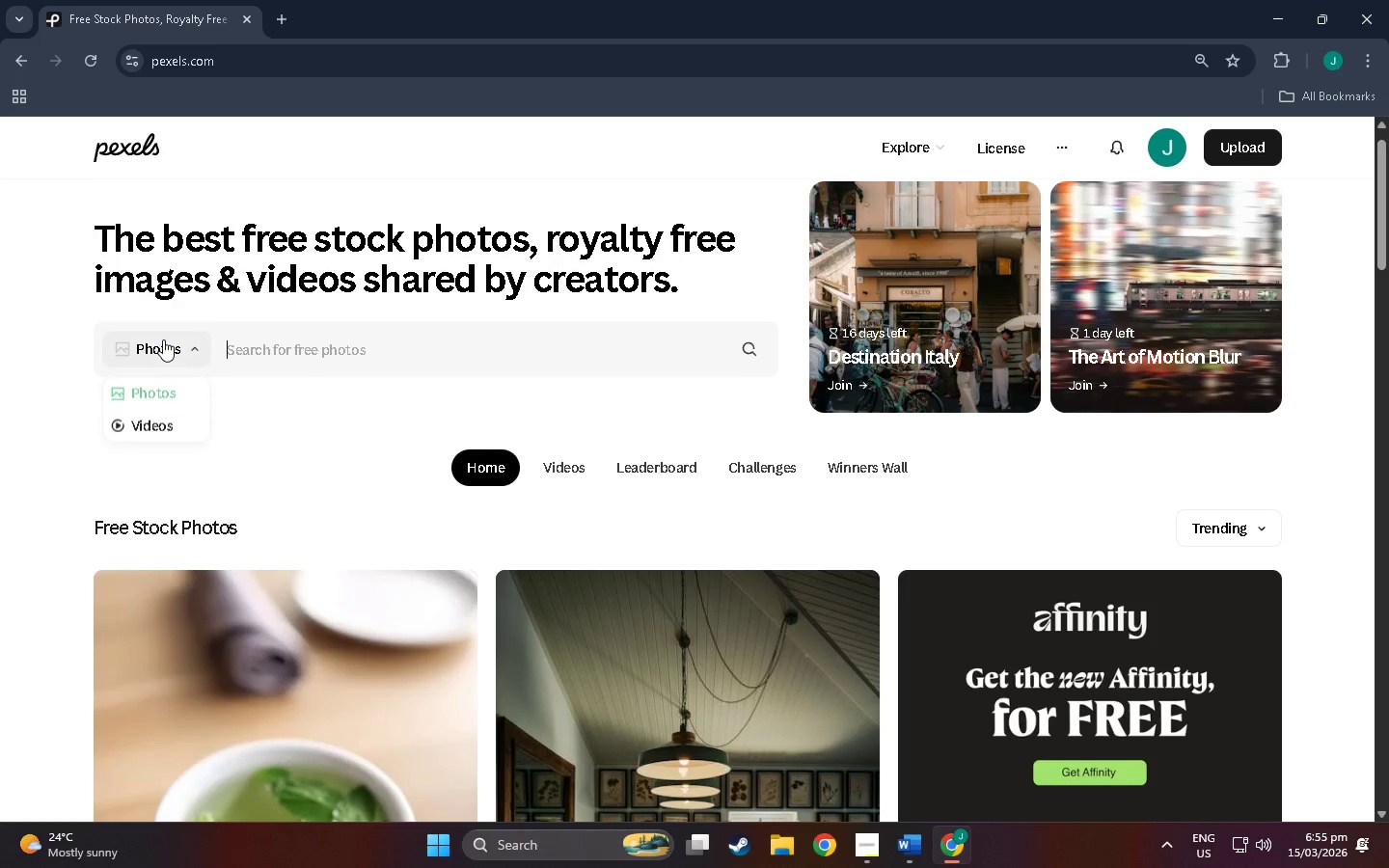 
left_click([163, 339])
 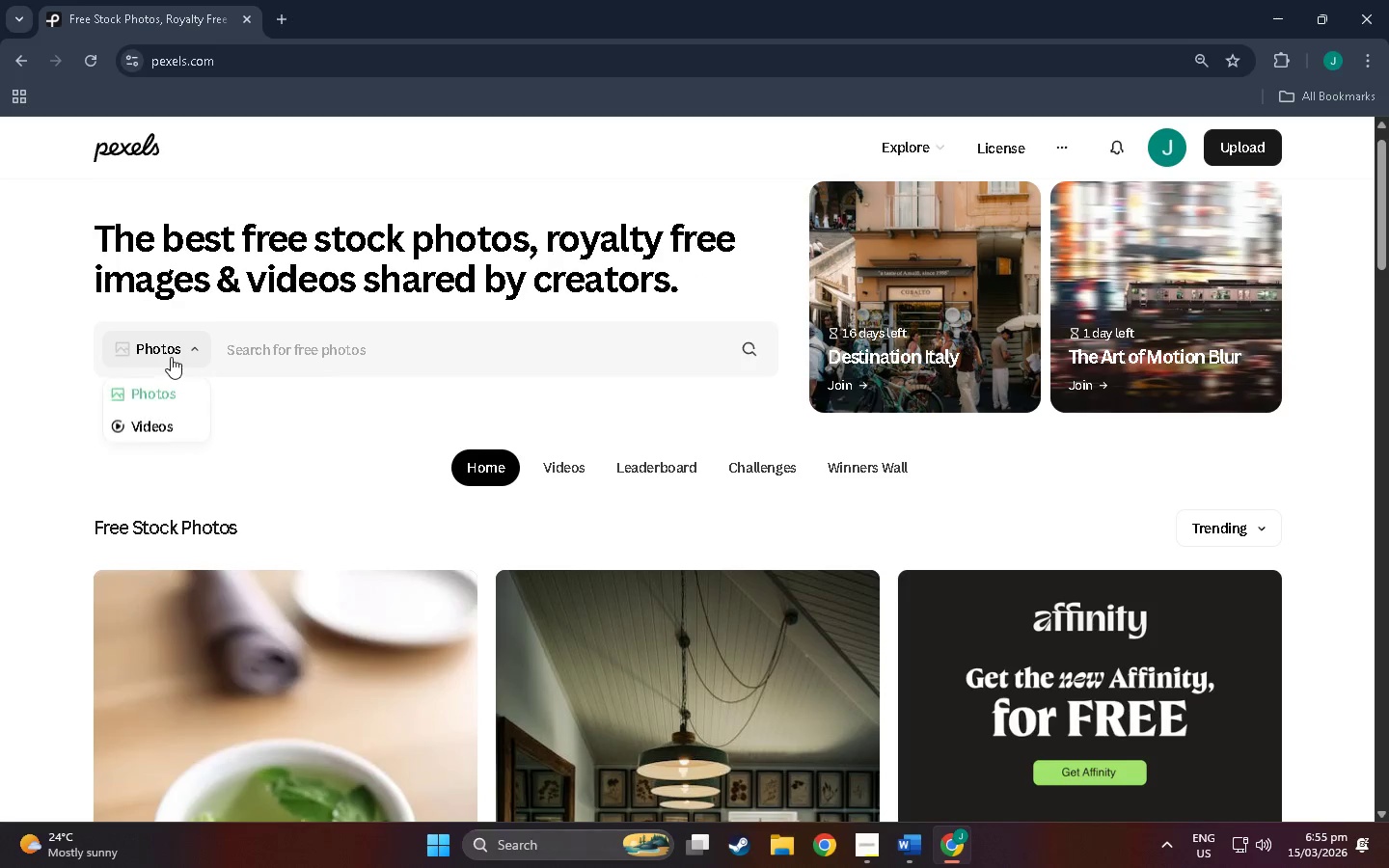 
left_click([160, 426])
 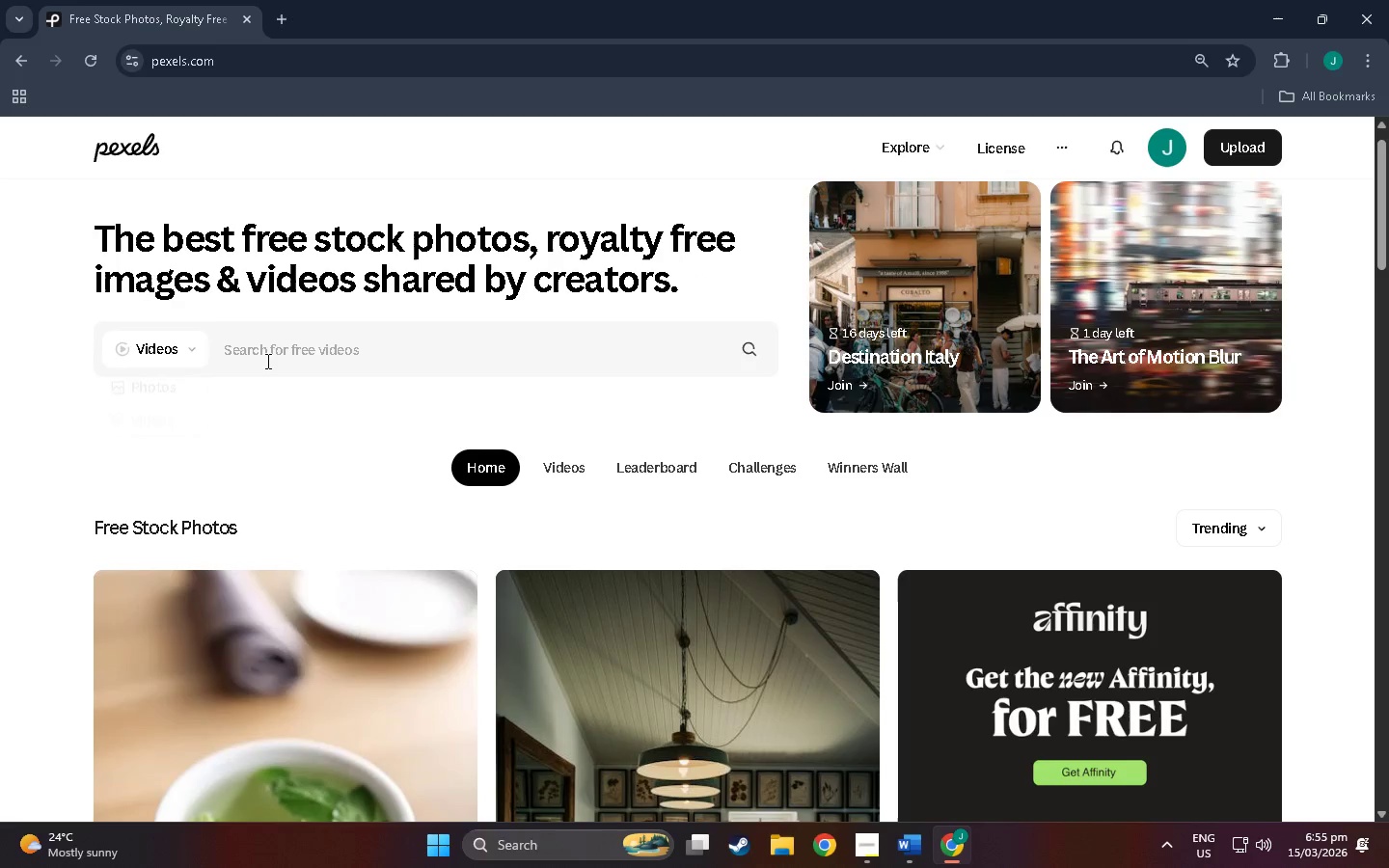 
left_click([266, 361])
 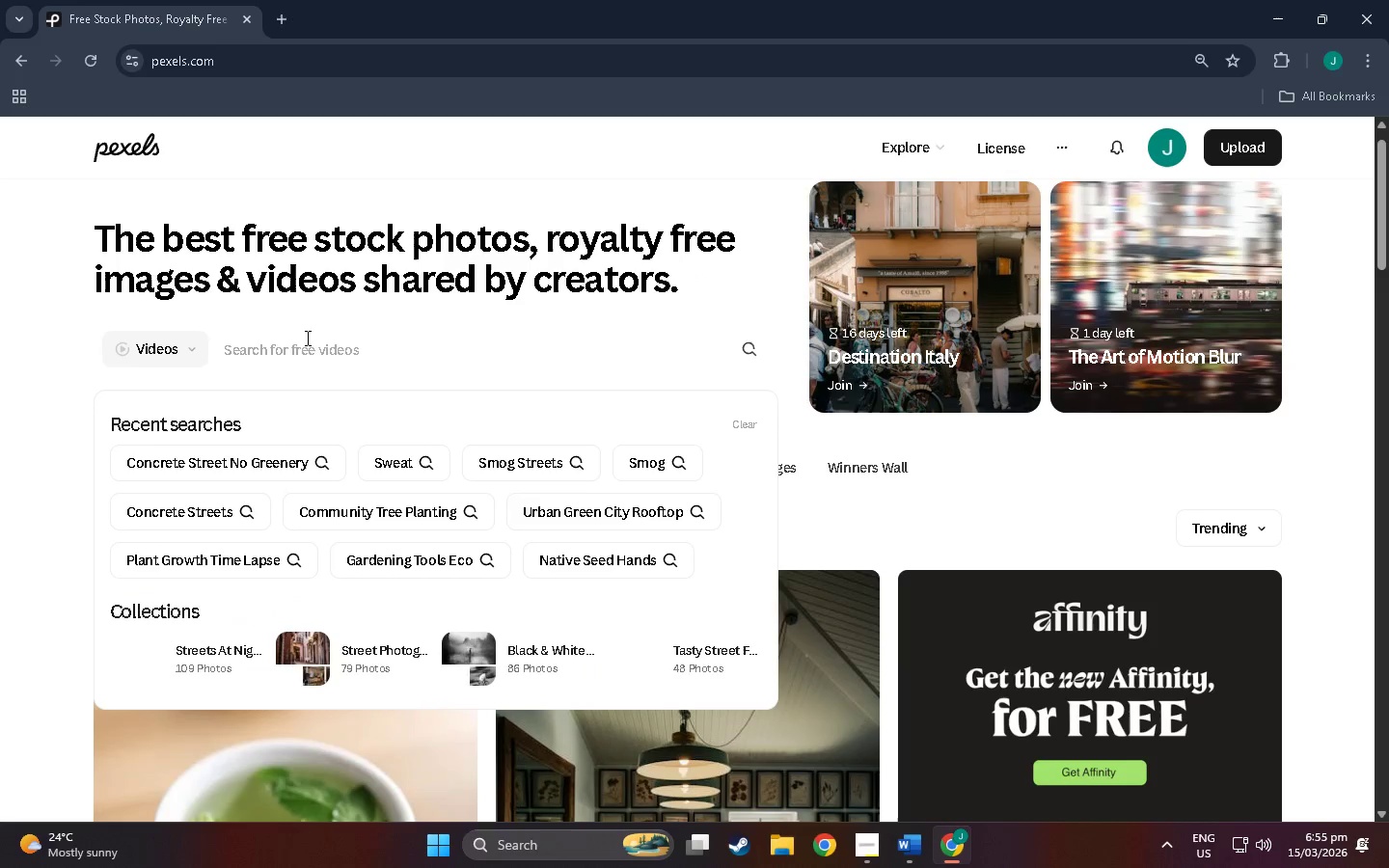 
scroll: coordinate [311, 338], scroll_direction: down, amount: 1.0
 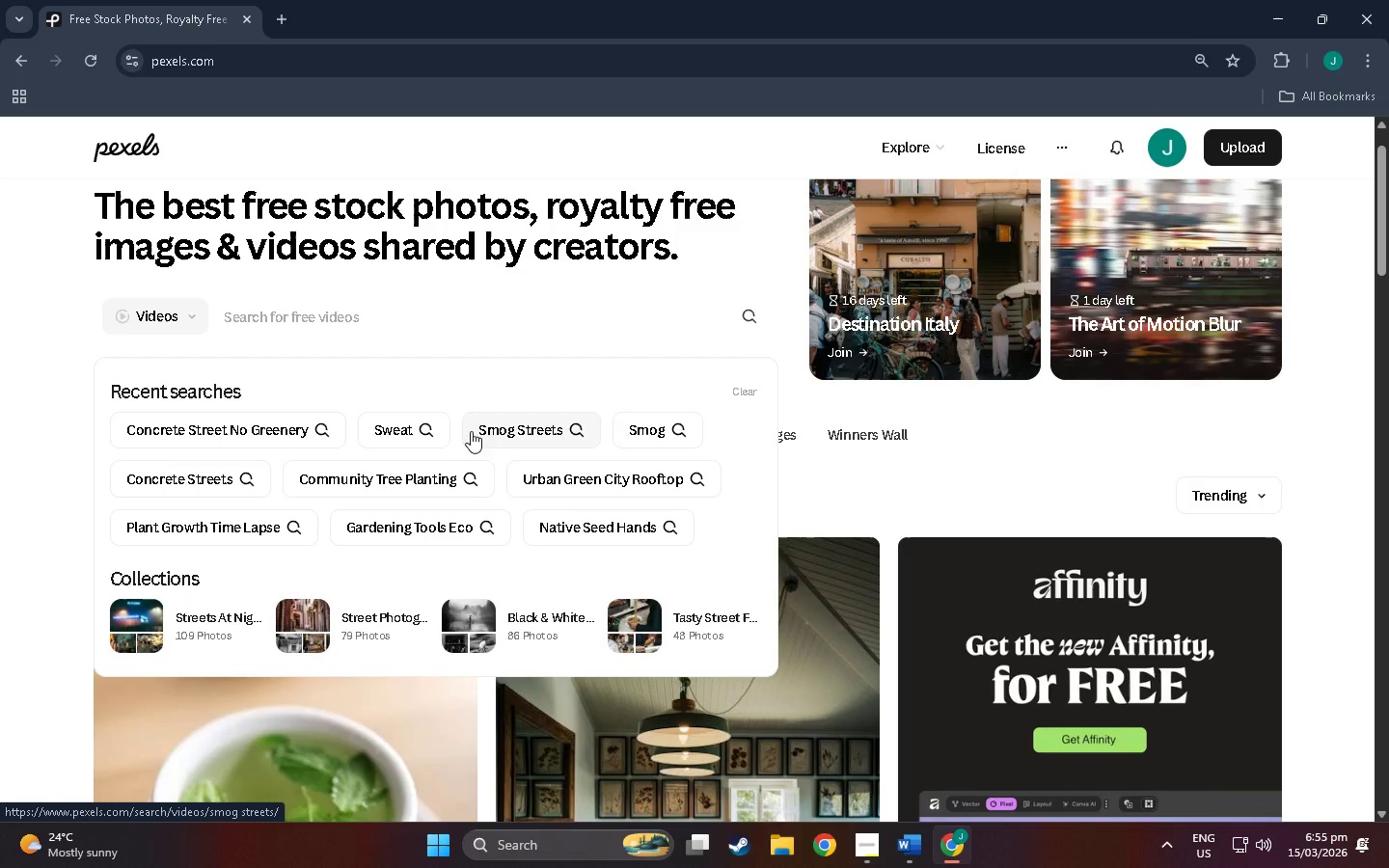 
left_click([516, 431])
 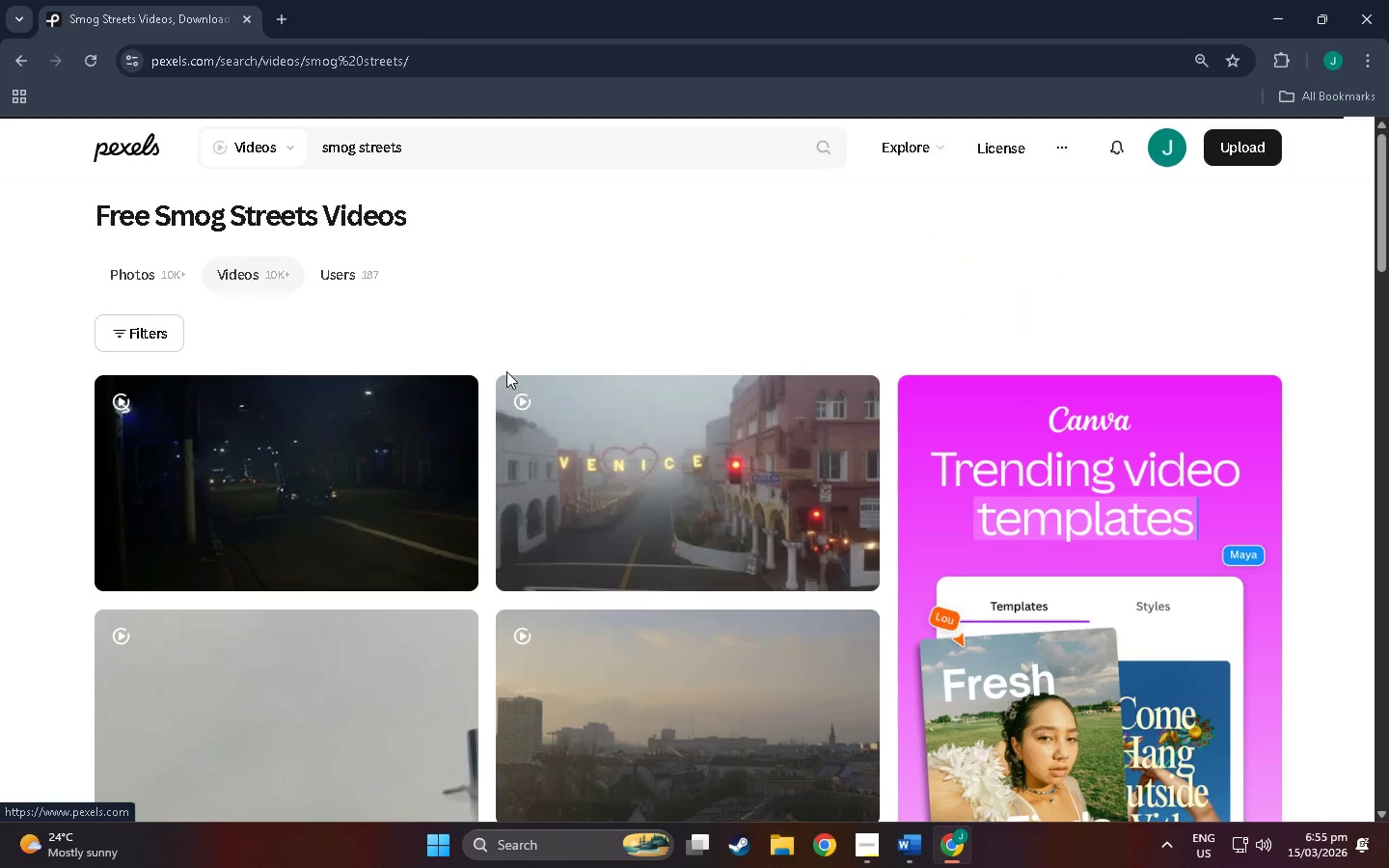 
scroll: coordinate [514, 441], scroll_direction: down, amount: 22.0
 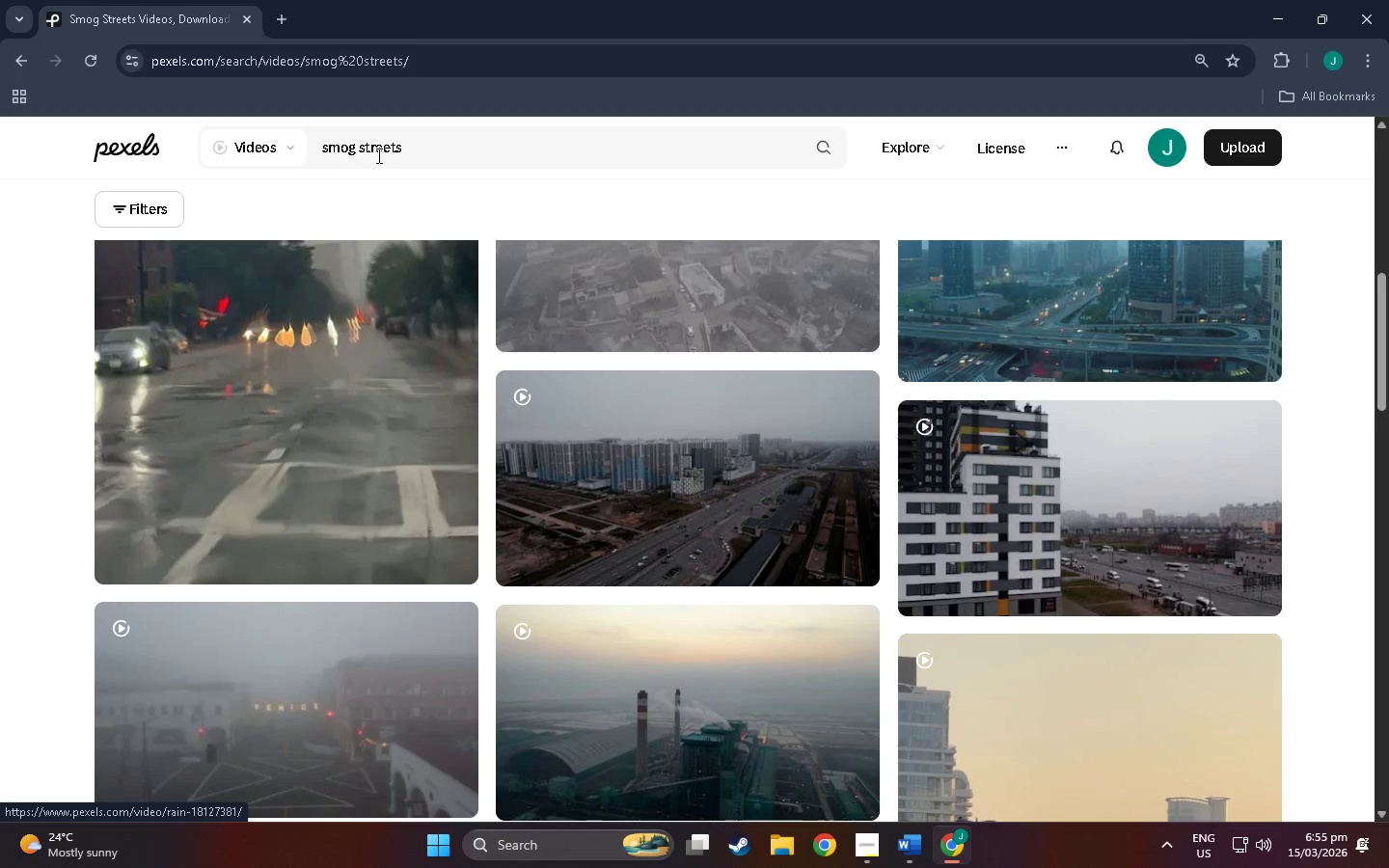 
left_click([464, 141])
 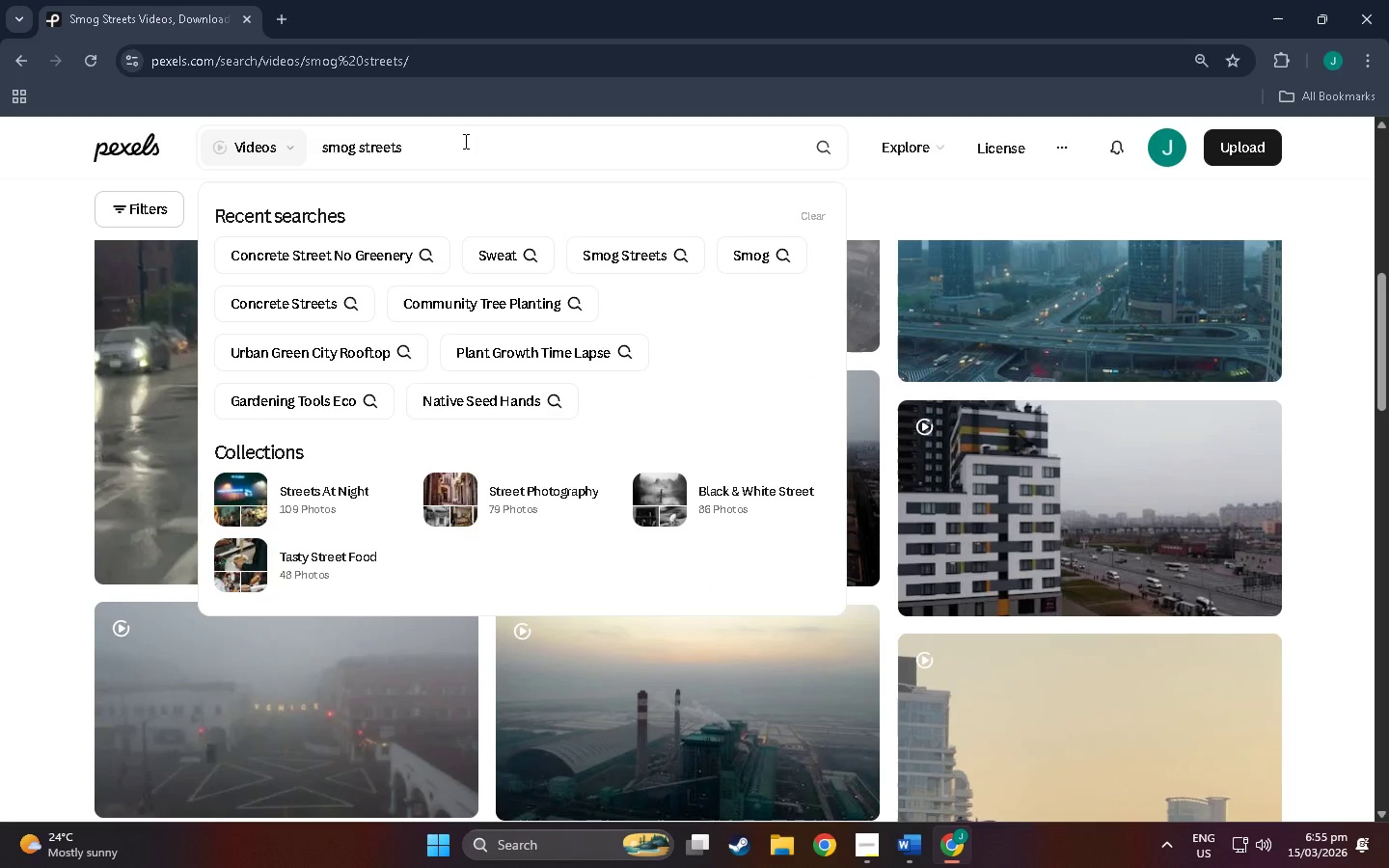 
key(Backspace)
key(Backspace)
key(Backspace)
key(Backspace)
key(Backspace)
key(Backspace)
key(Backspace)
type(aerial)
 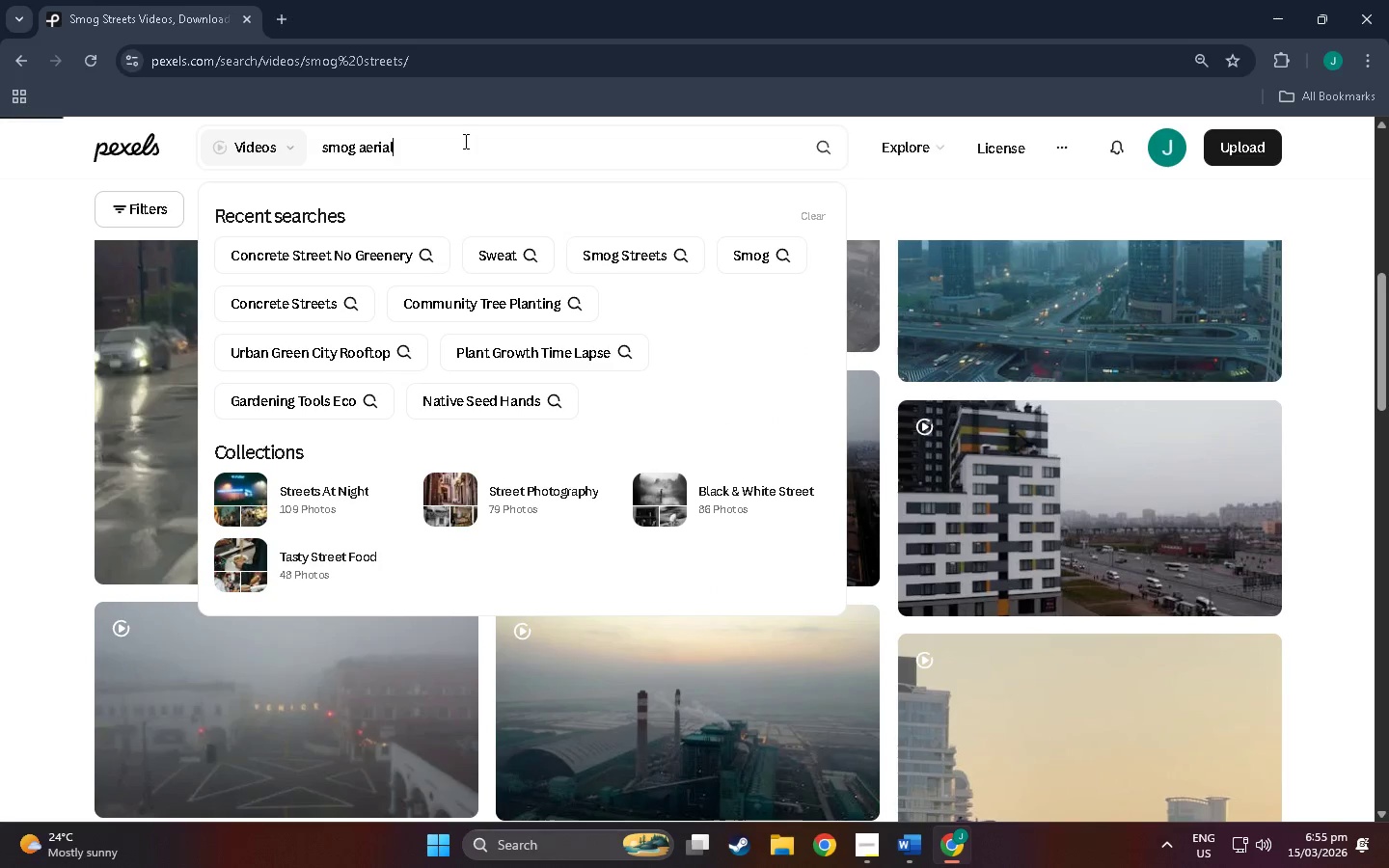 
key(Enter)
 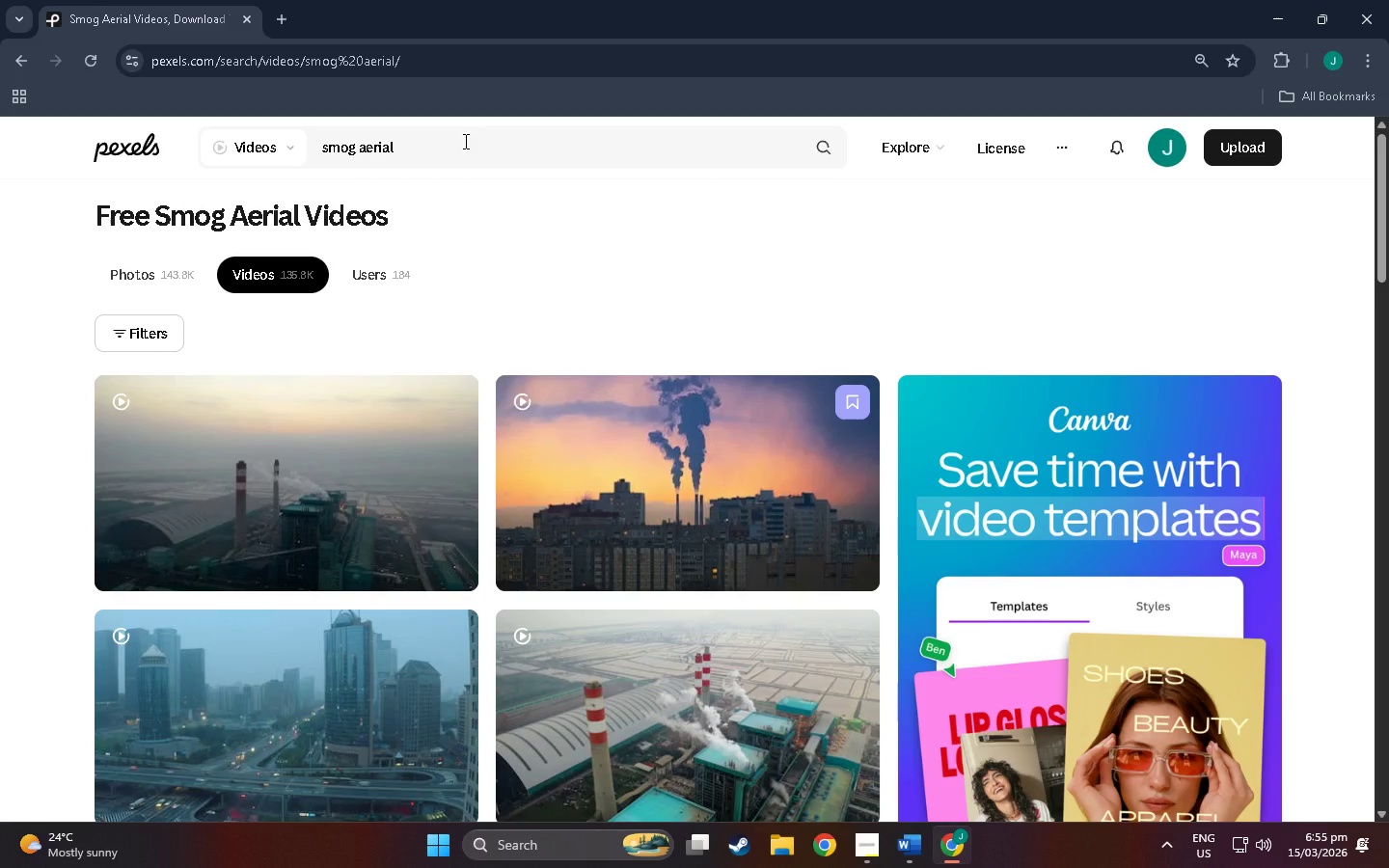 
wait(9.84)
 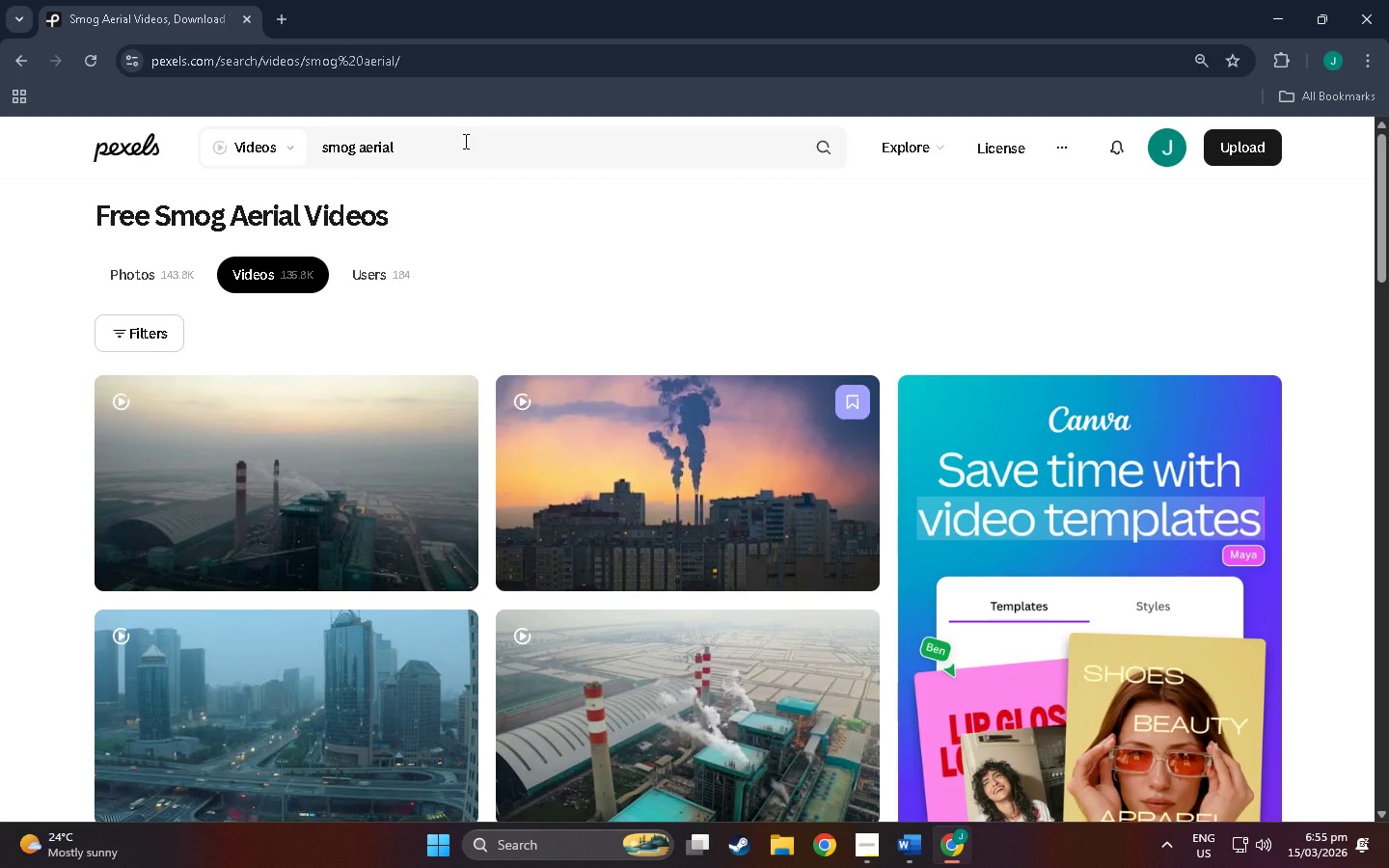 
scroll: coordinate [606, 336], scroll_direction: down, amount: 2.0
 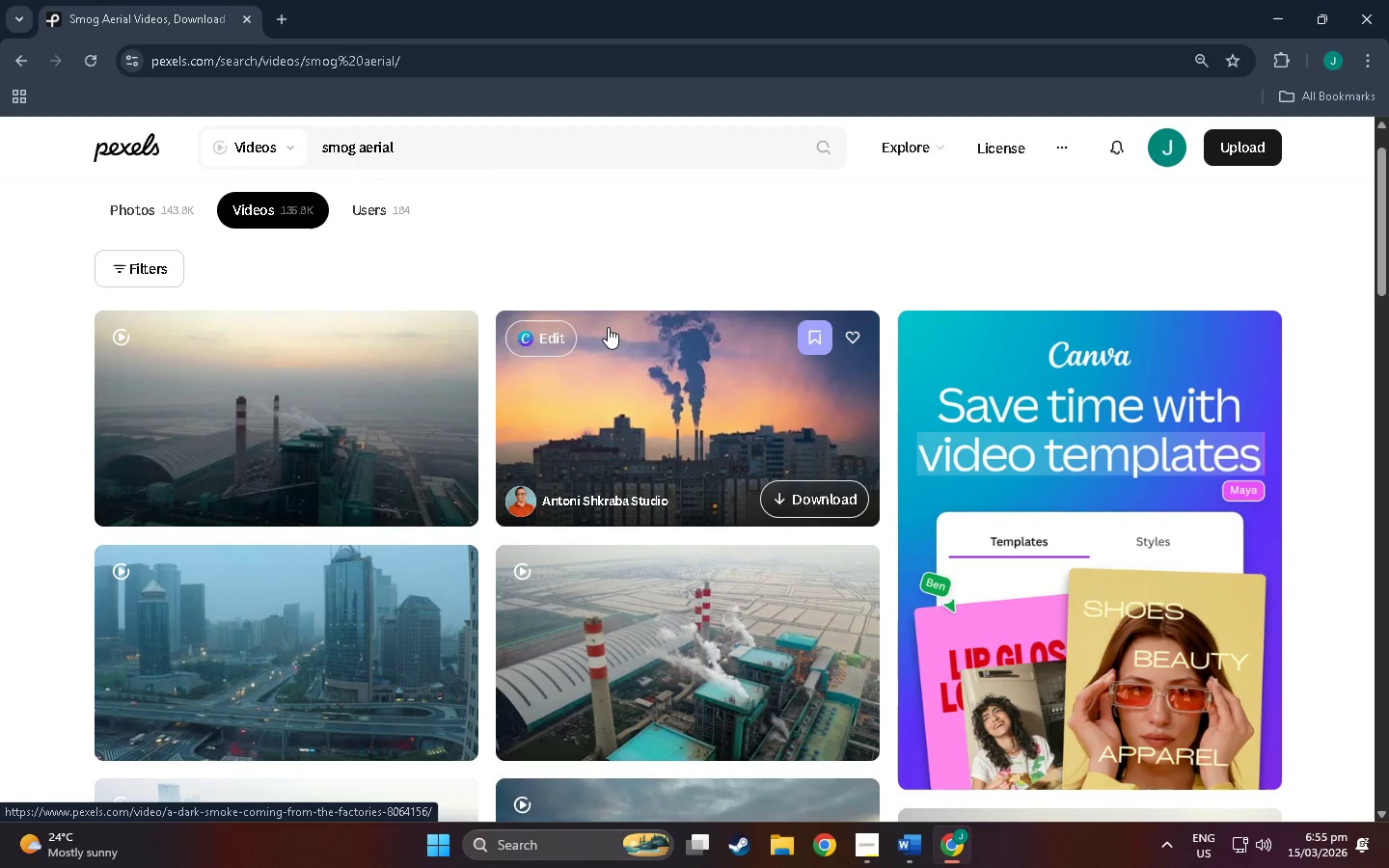 
mouse_move([613, 294])
 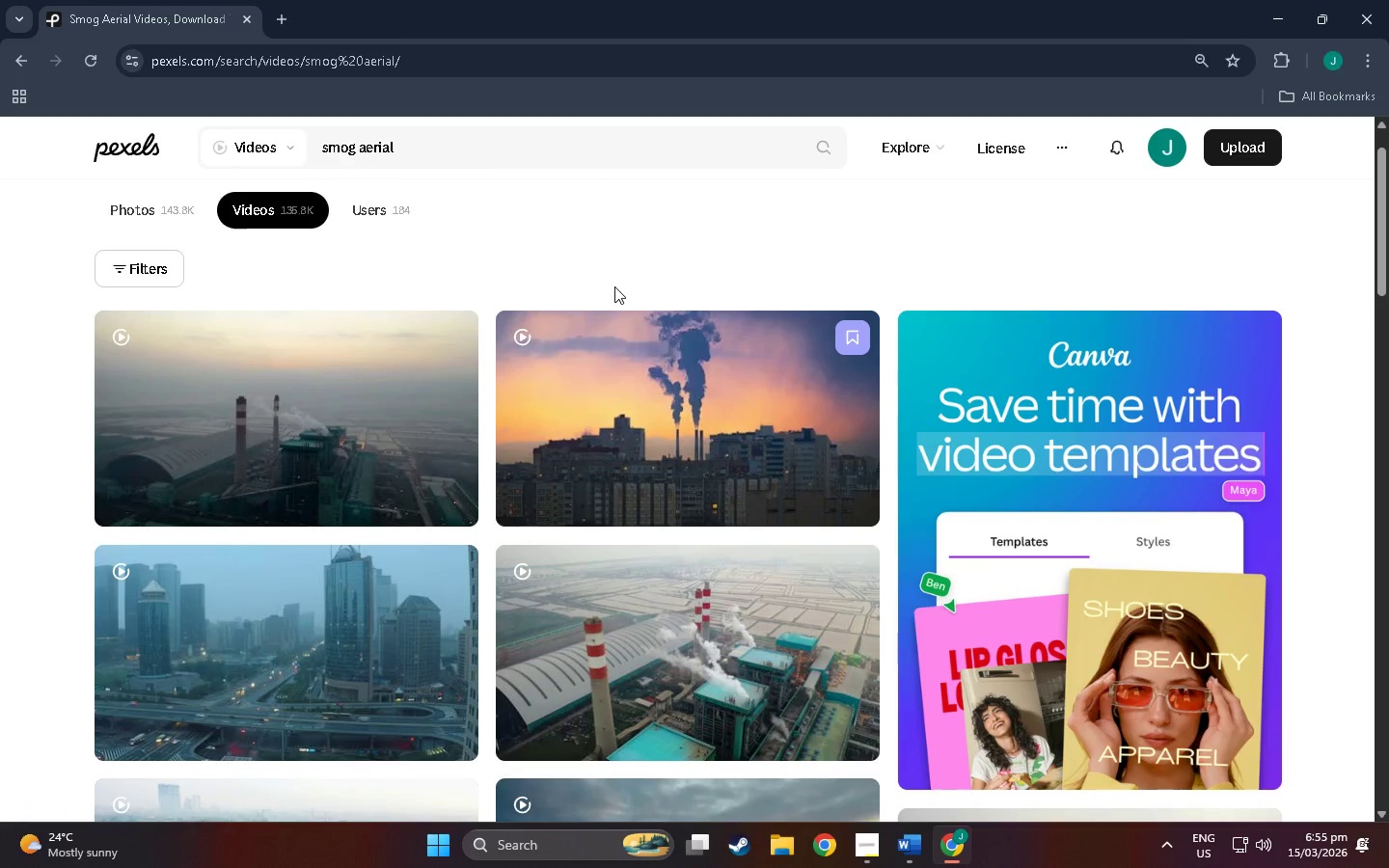 
scroll: coordinate [627, 312], scroll_direction: down, amount: 11.0
 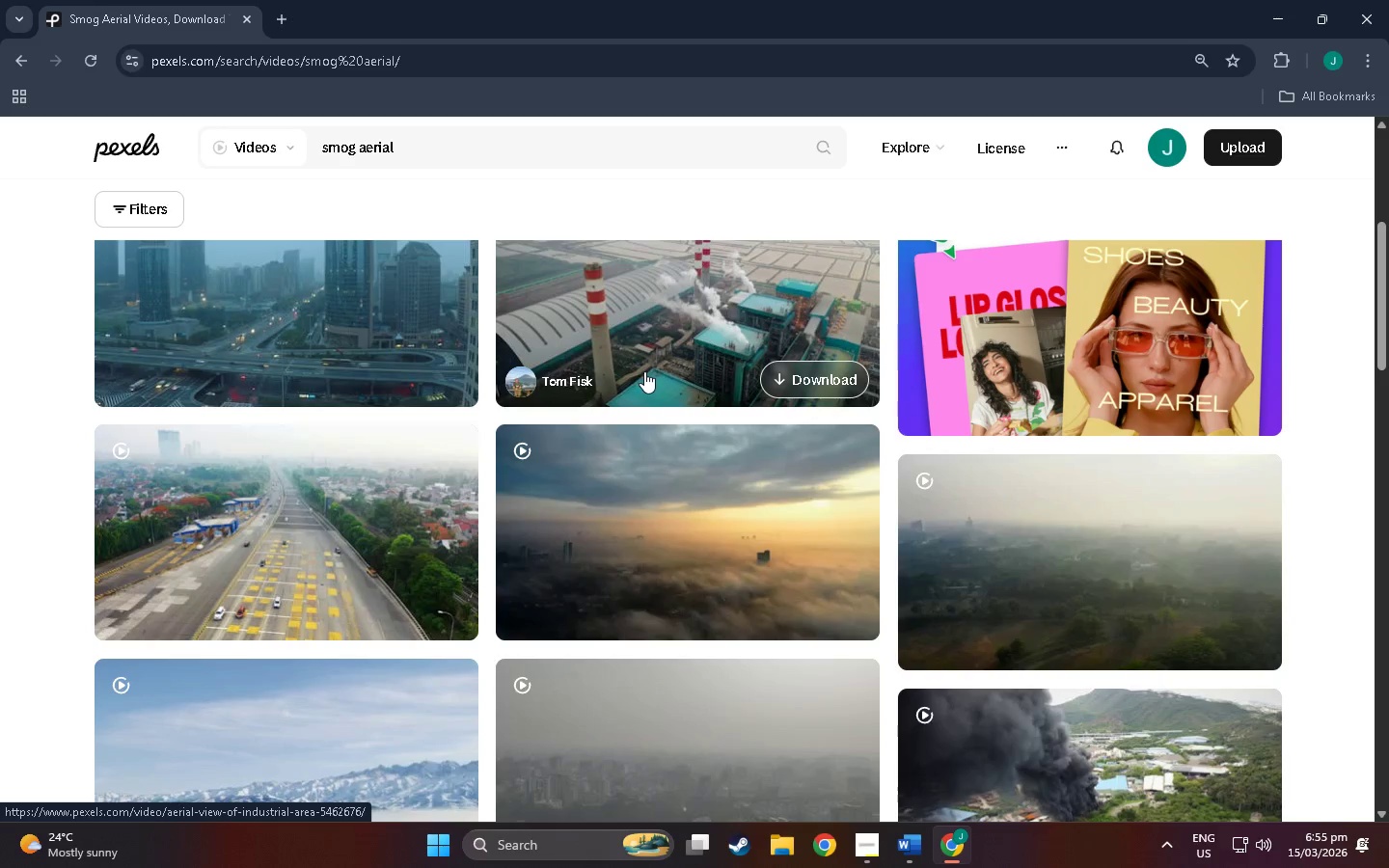 
scroll: coordinate [645, 371], scroll_direction: up, amount: 2.0
 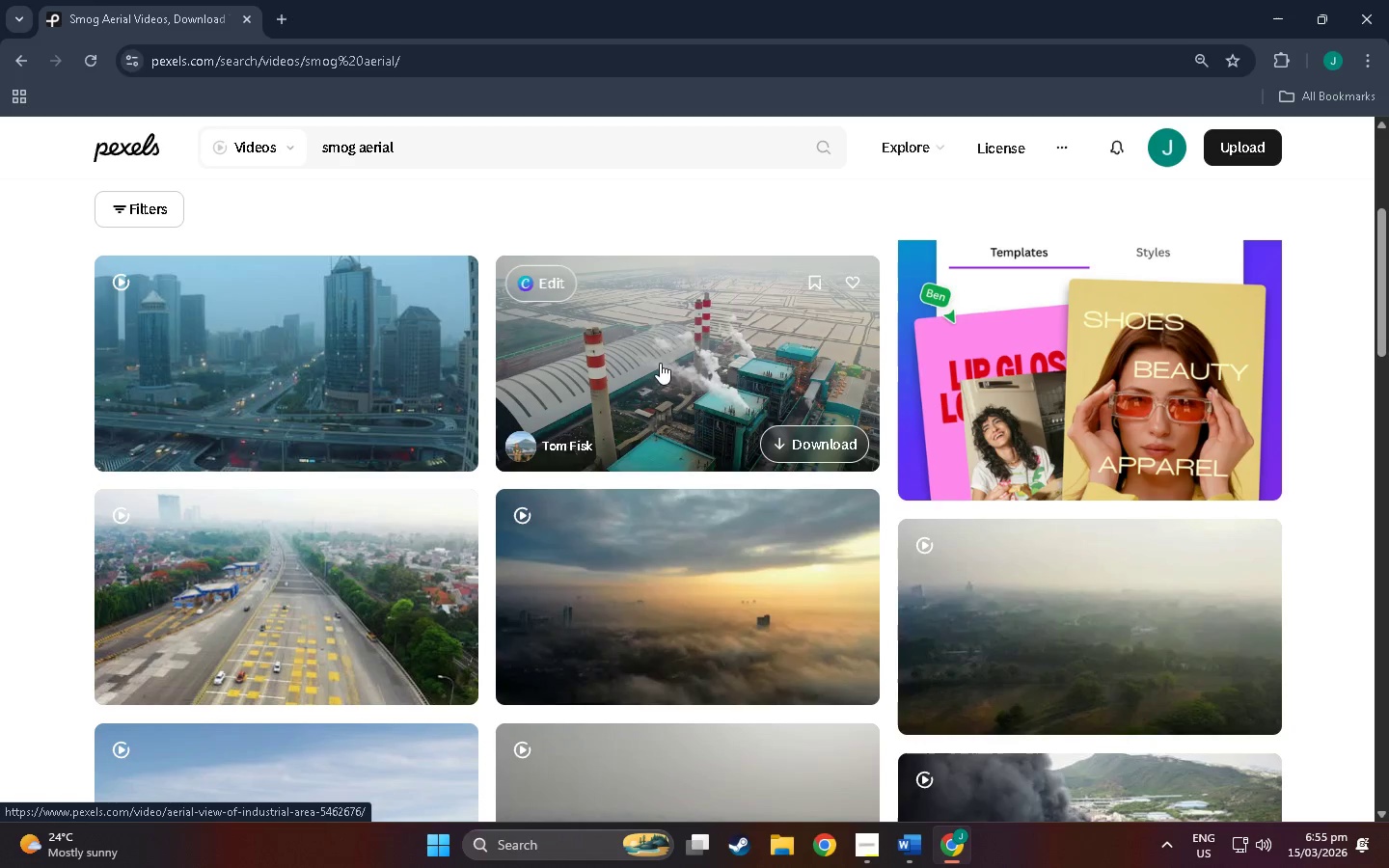 
left_click([660, 363])
 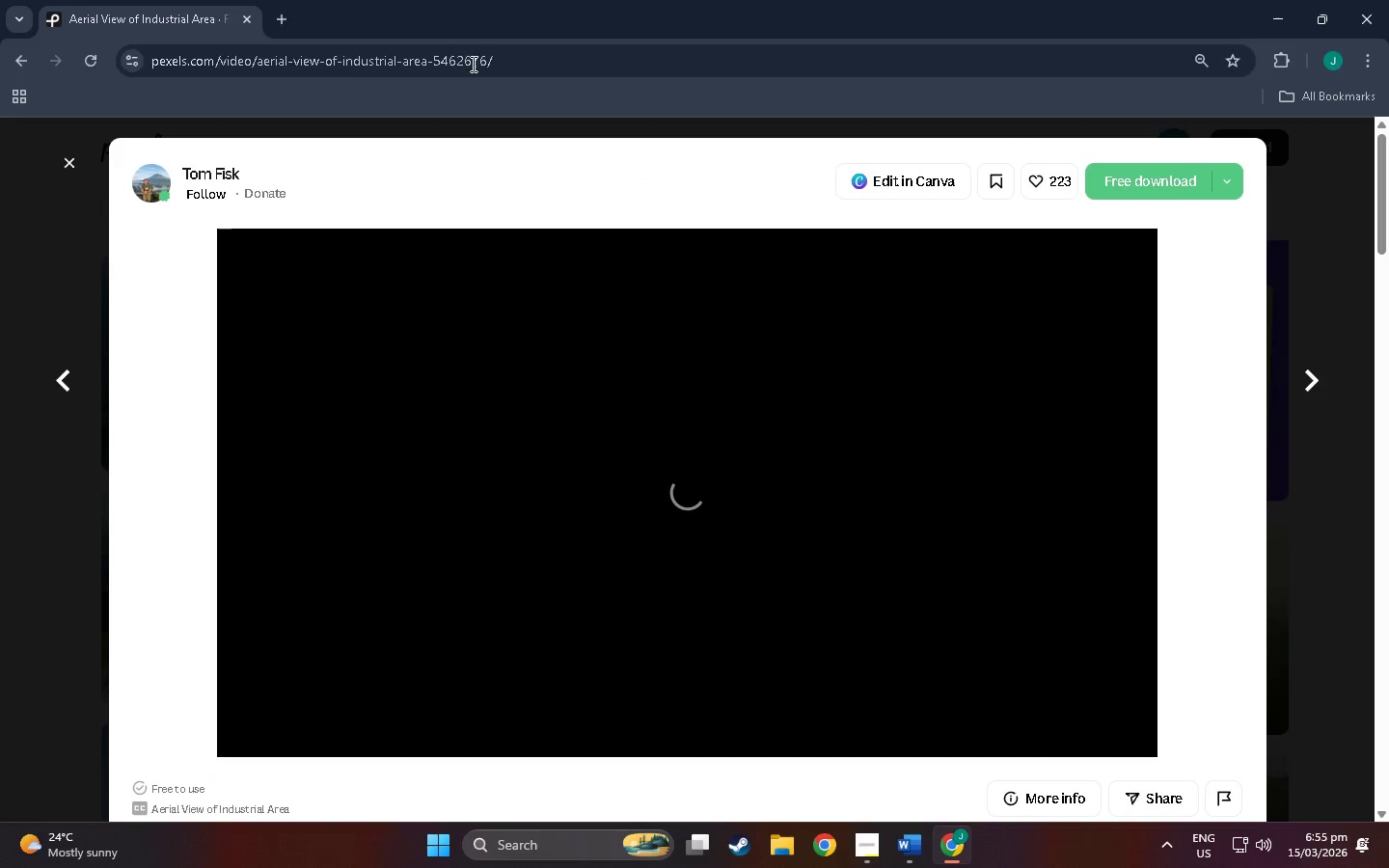 
left_click([521, 61])
 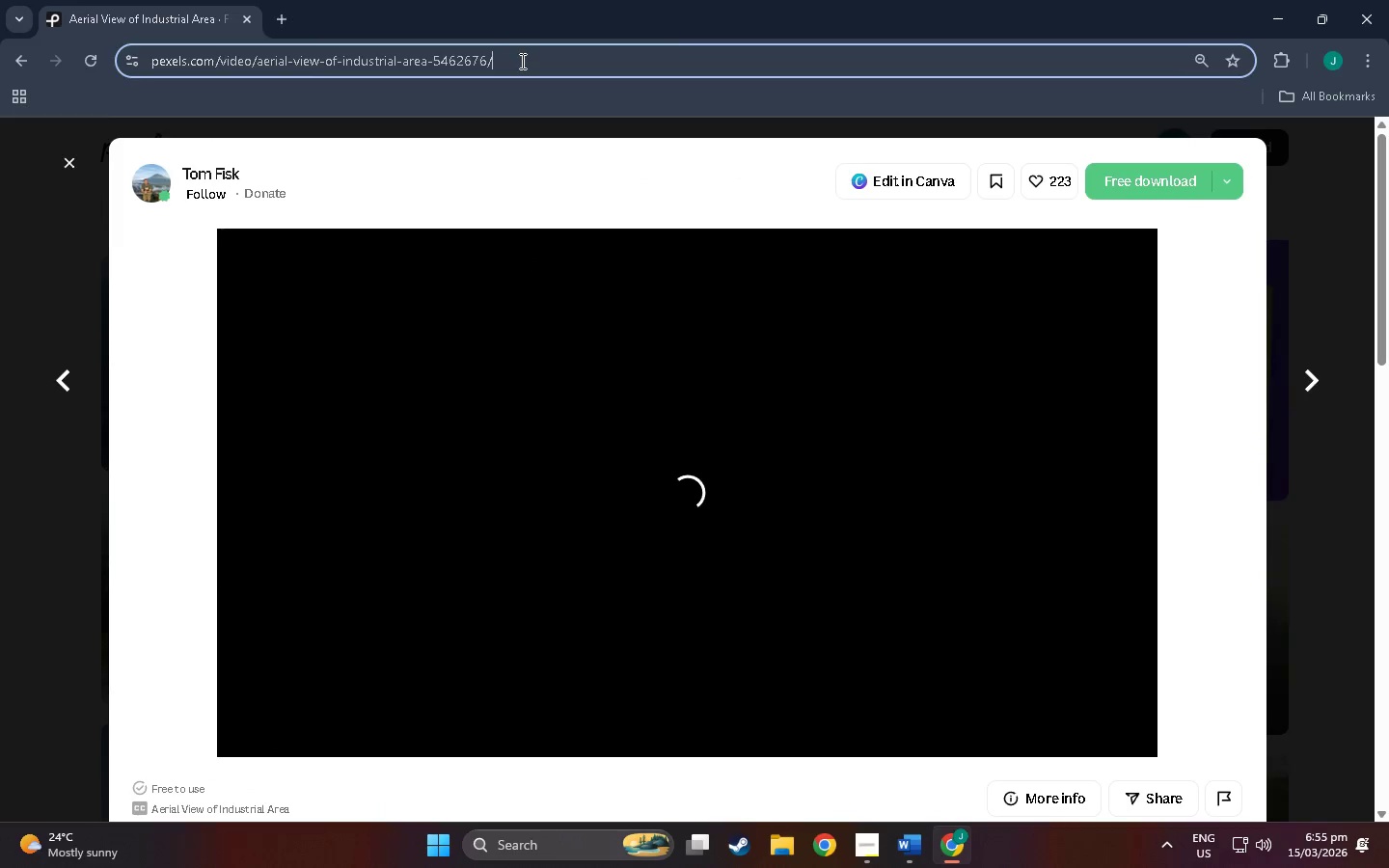 
key(Control+C)
 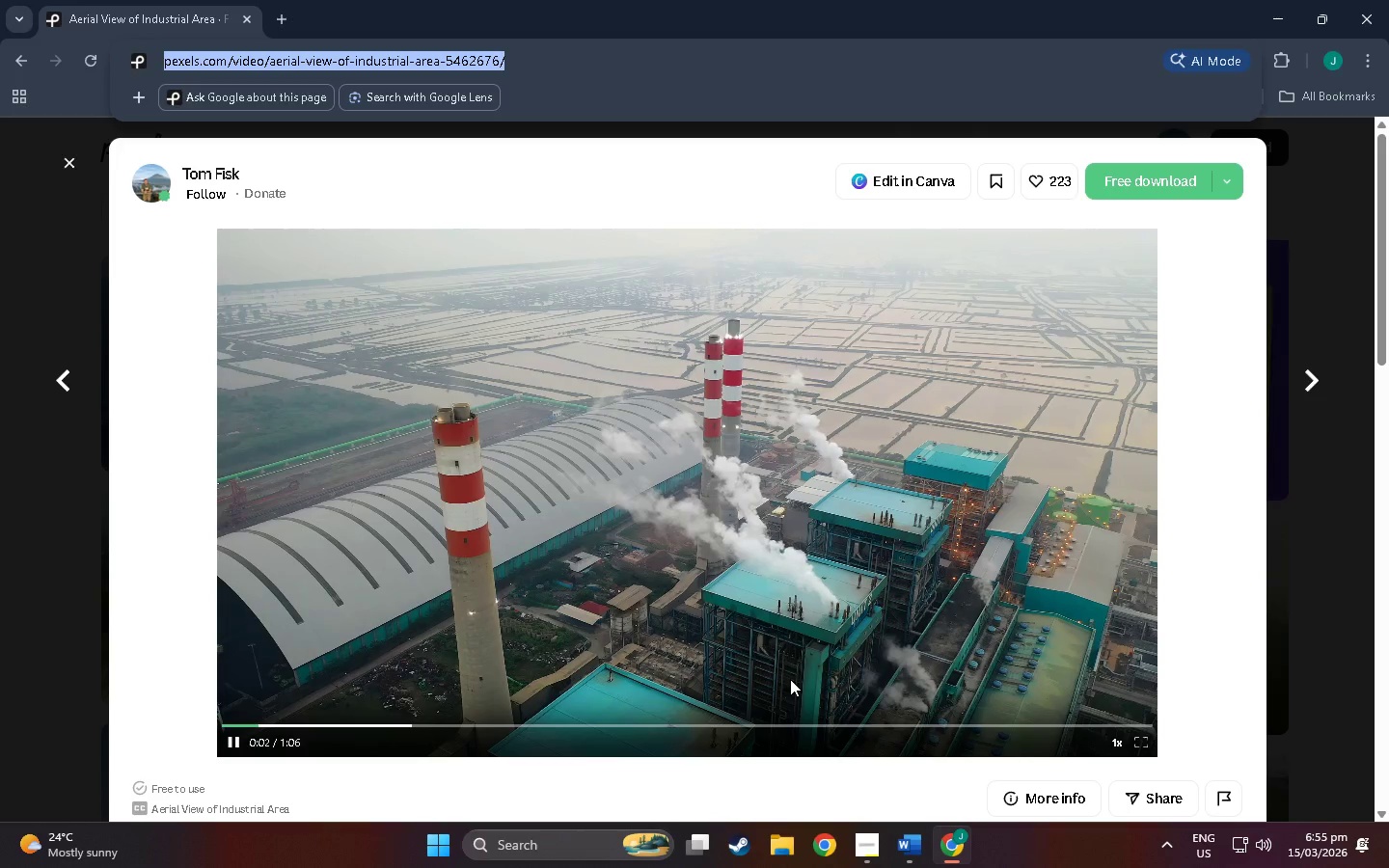 
key(Control+C)
 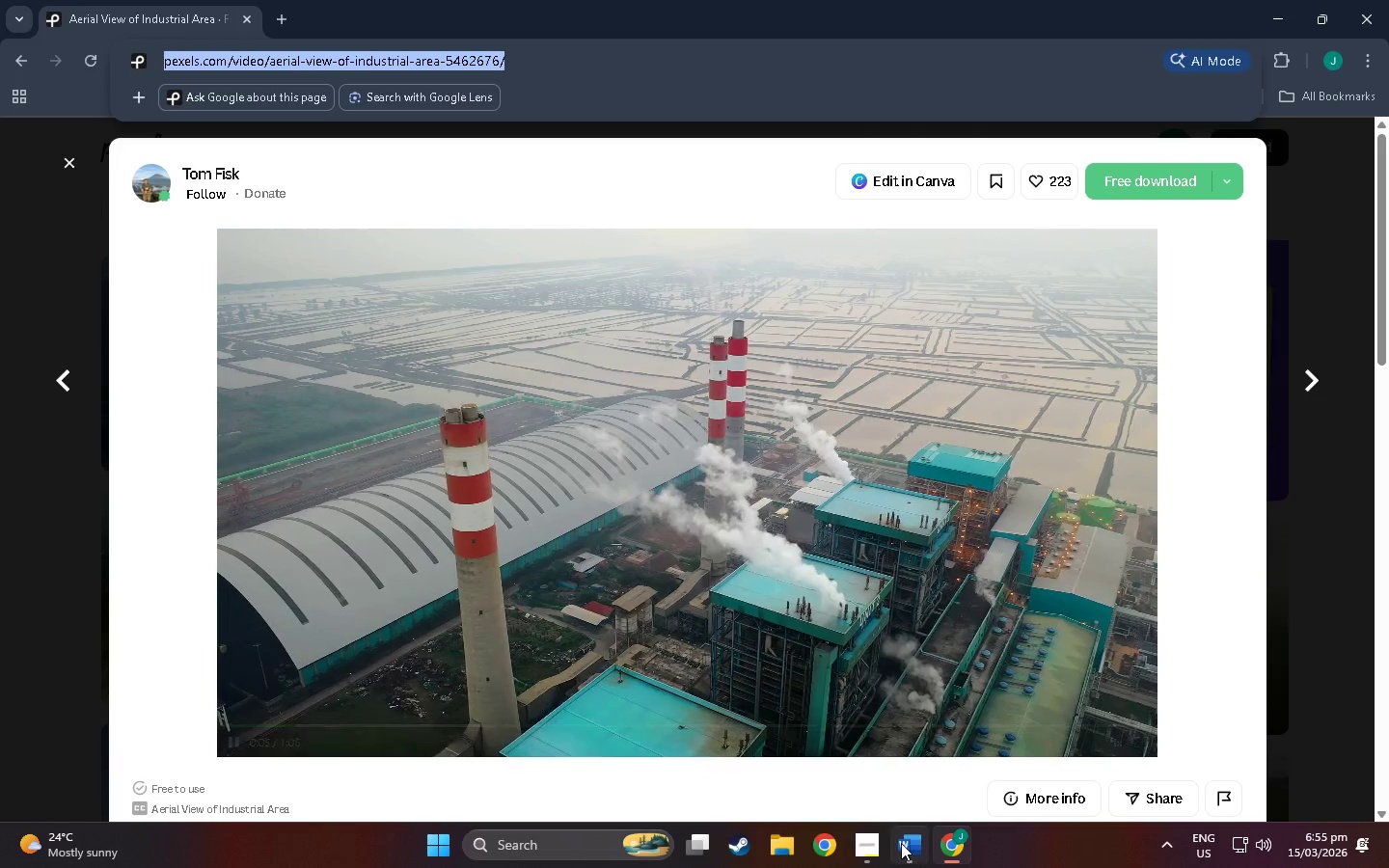 
left_click([898, 843])
 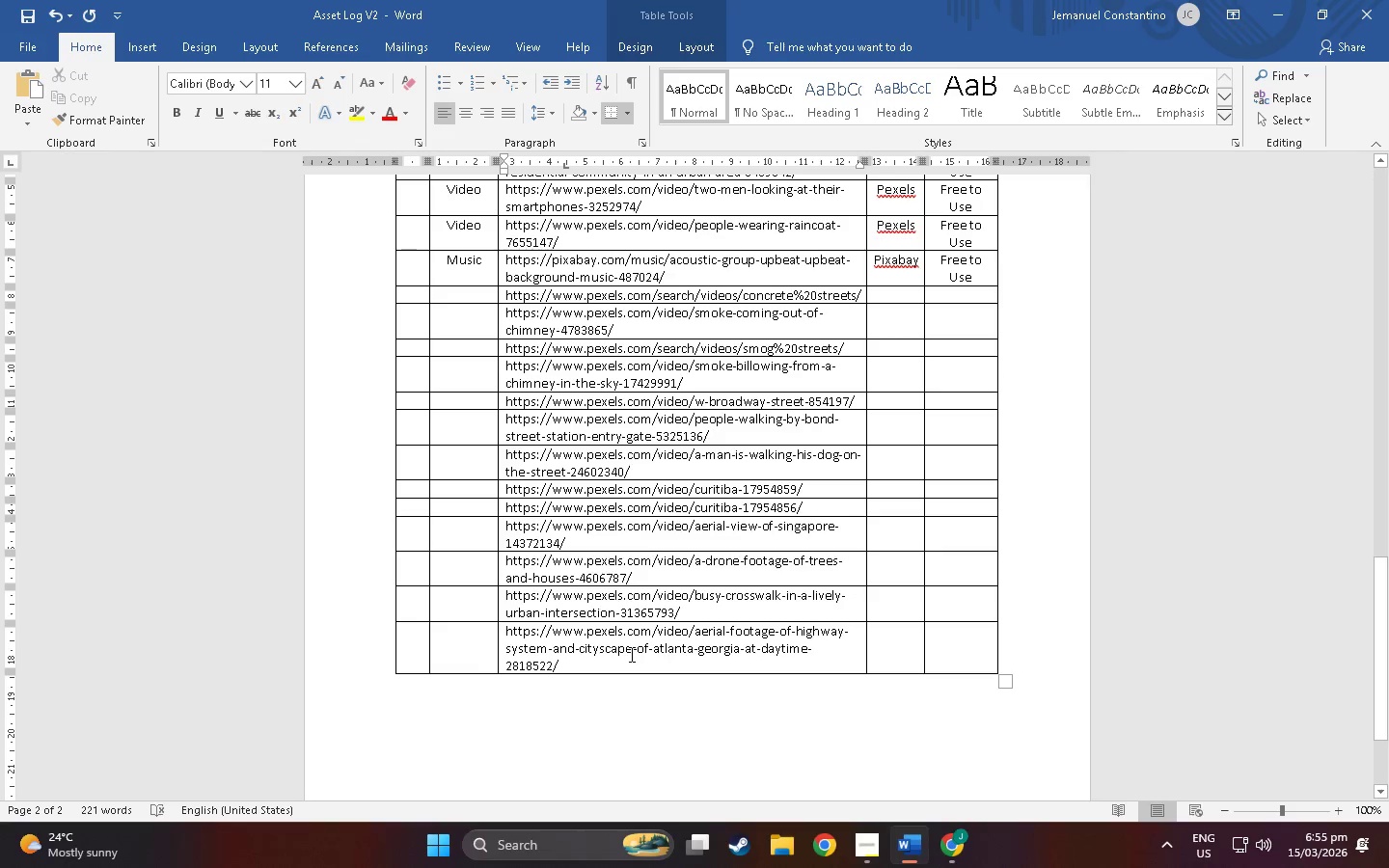 
double_click([629, 664])
 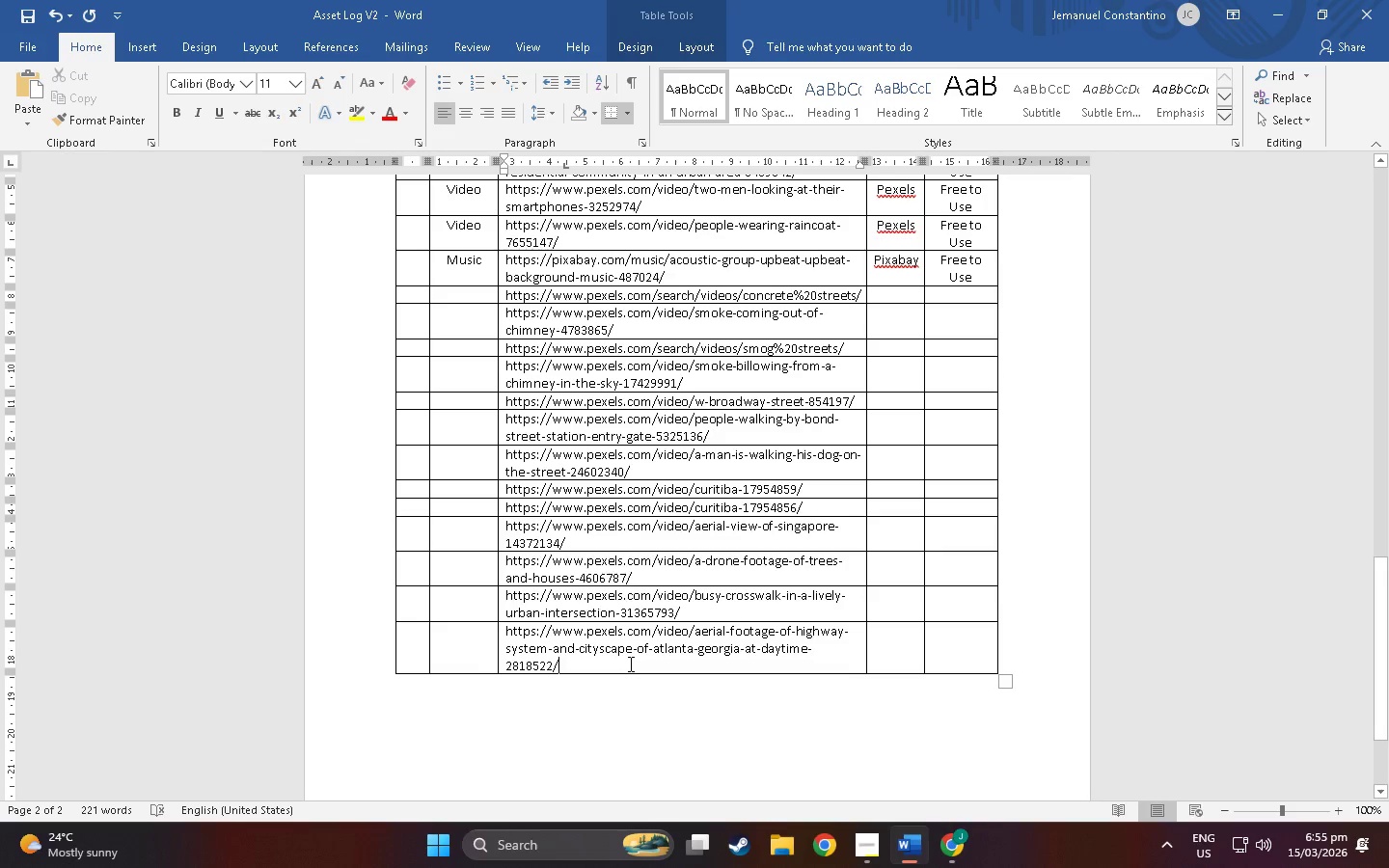 
right_click([629, 664])
 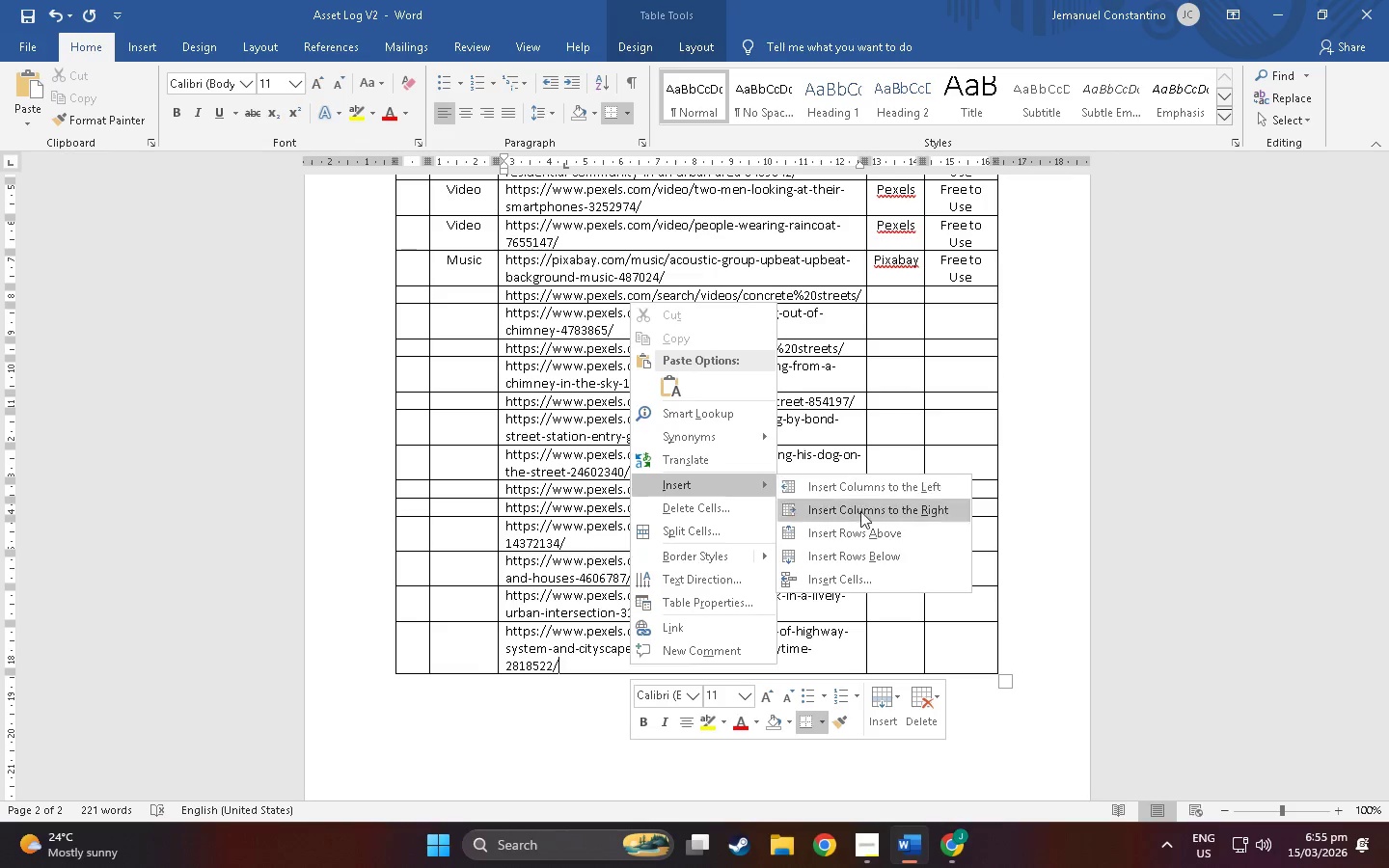 
left_click([871, 556])
 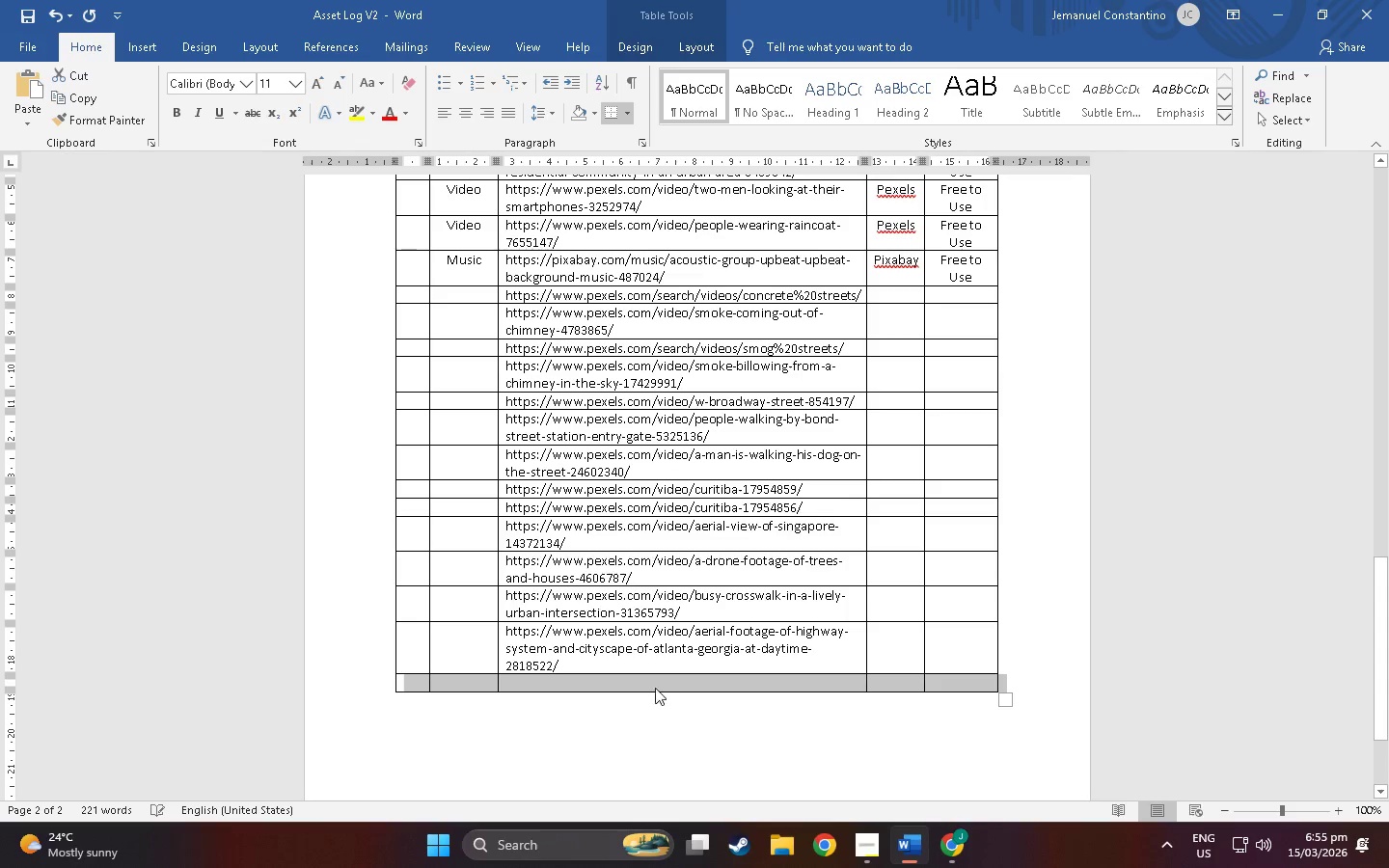 
left_click([655, 687])
 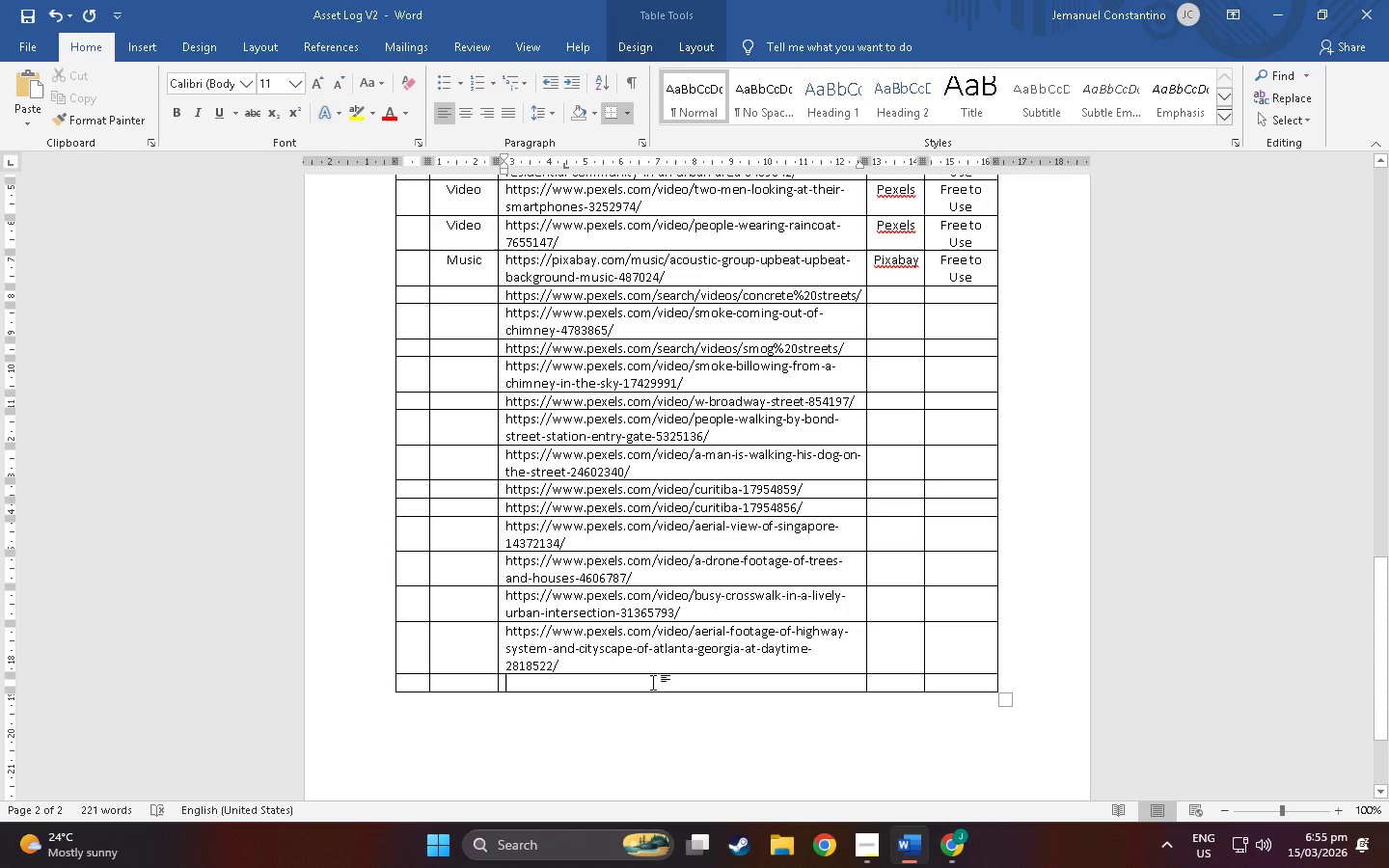 
key(Control+V)
 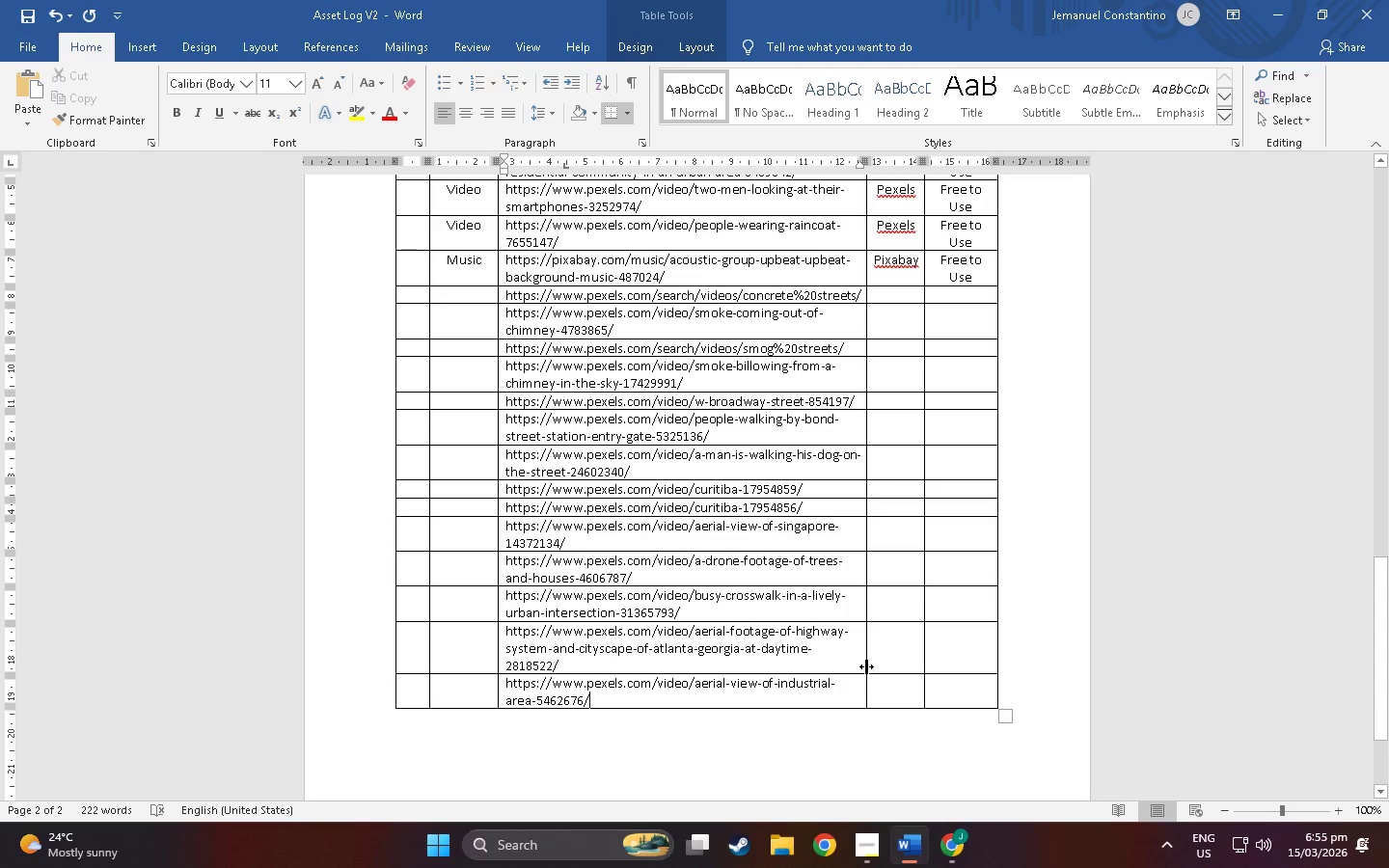 
key(Alt+Tab)
 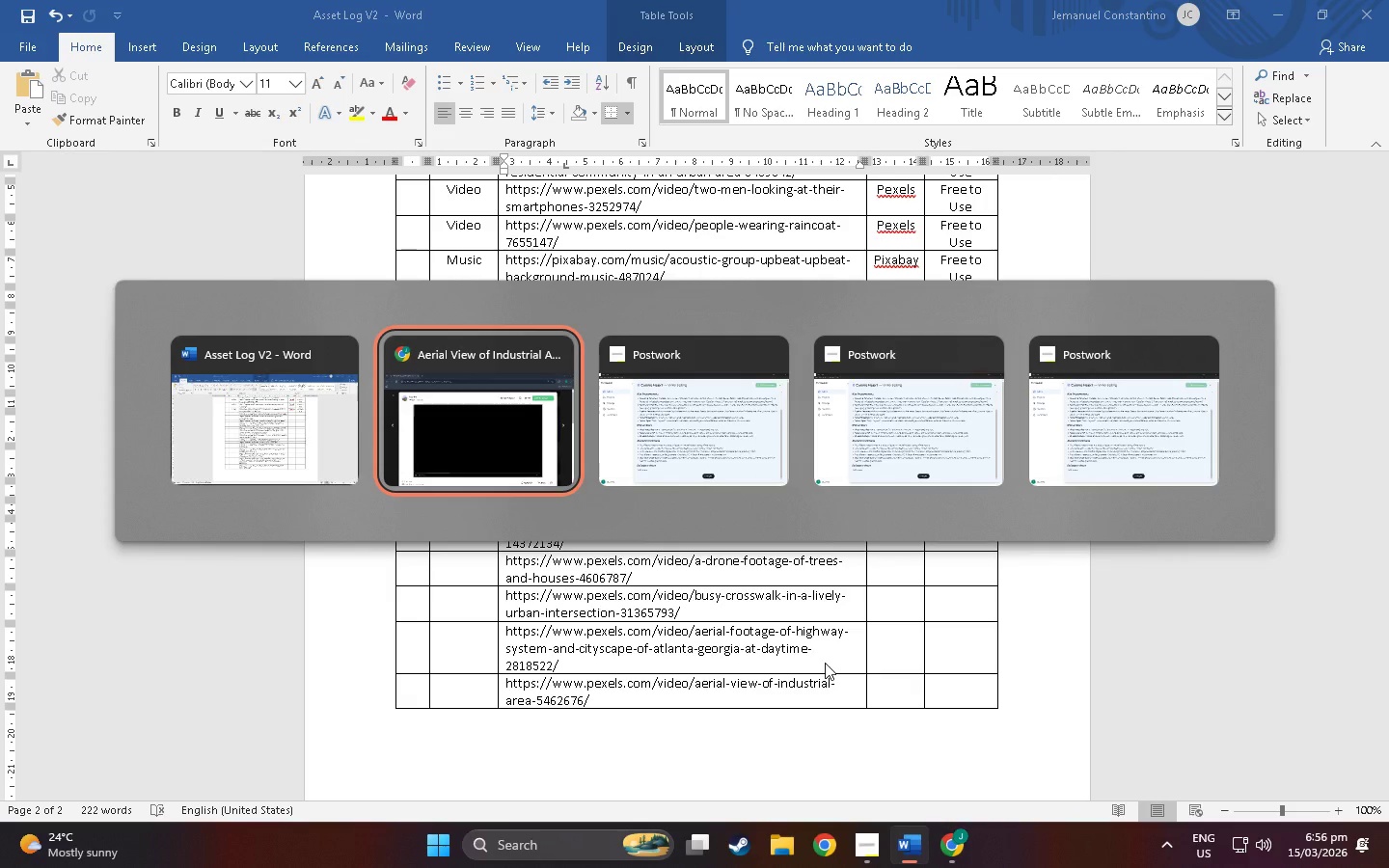 
key(Alt+Tab)